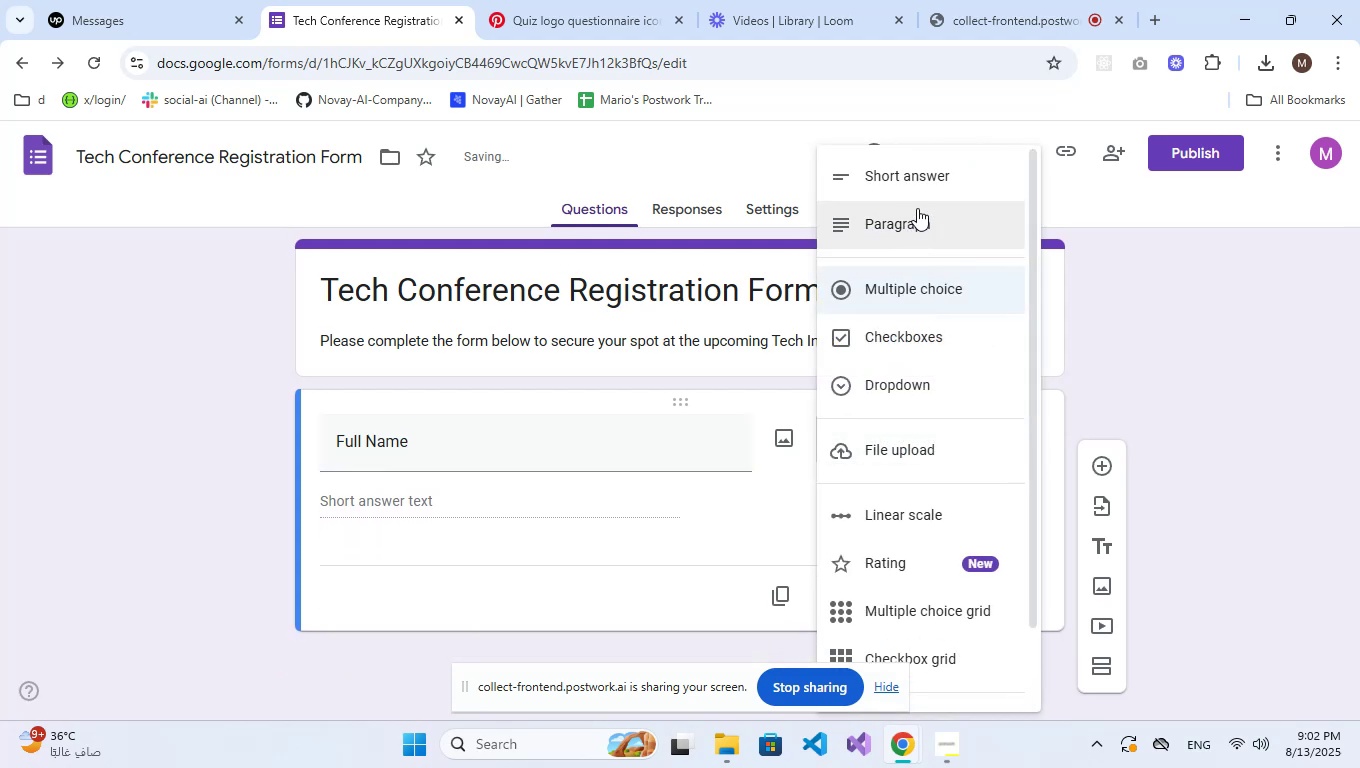 
left_click([923, 187])
 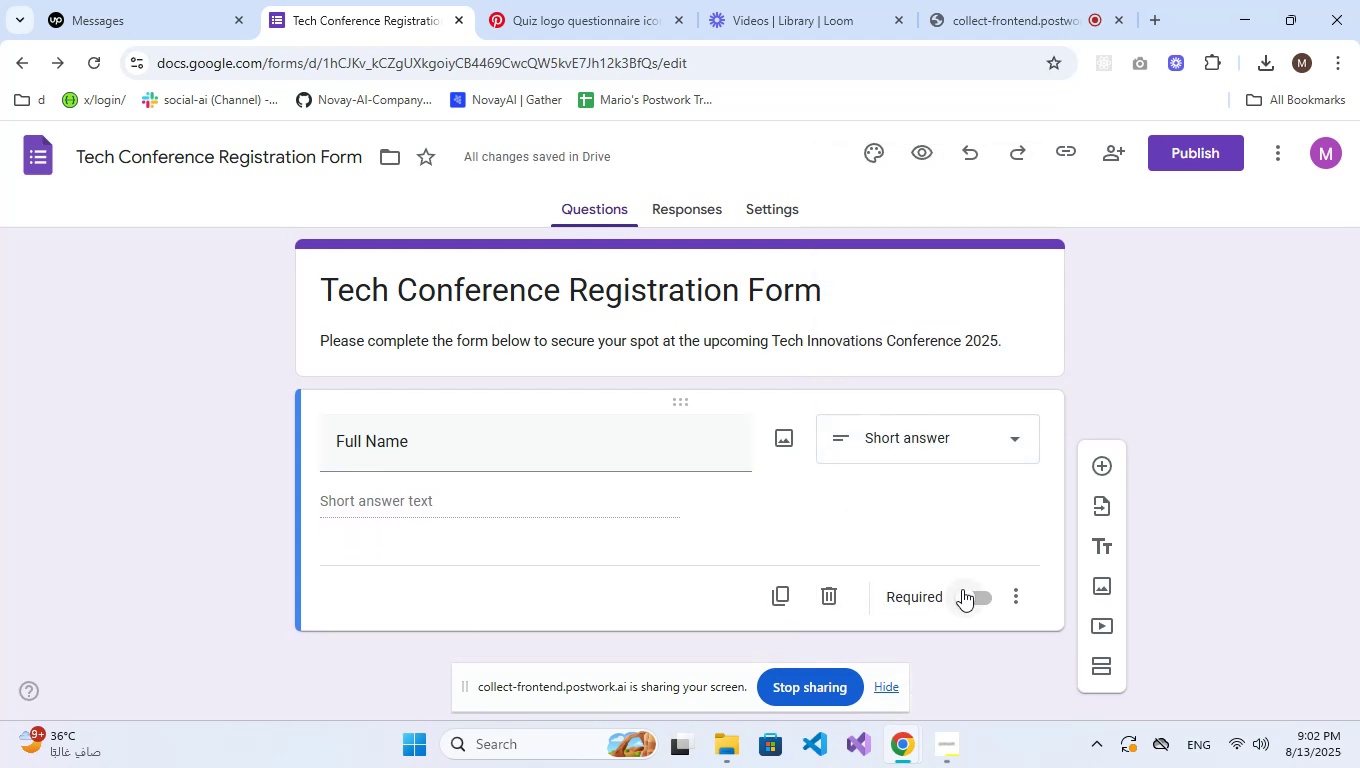 
left_click([961, 592])
 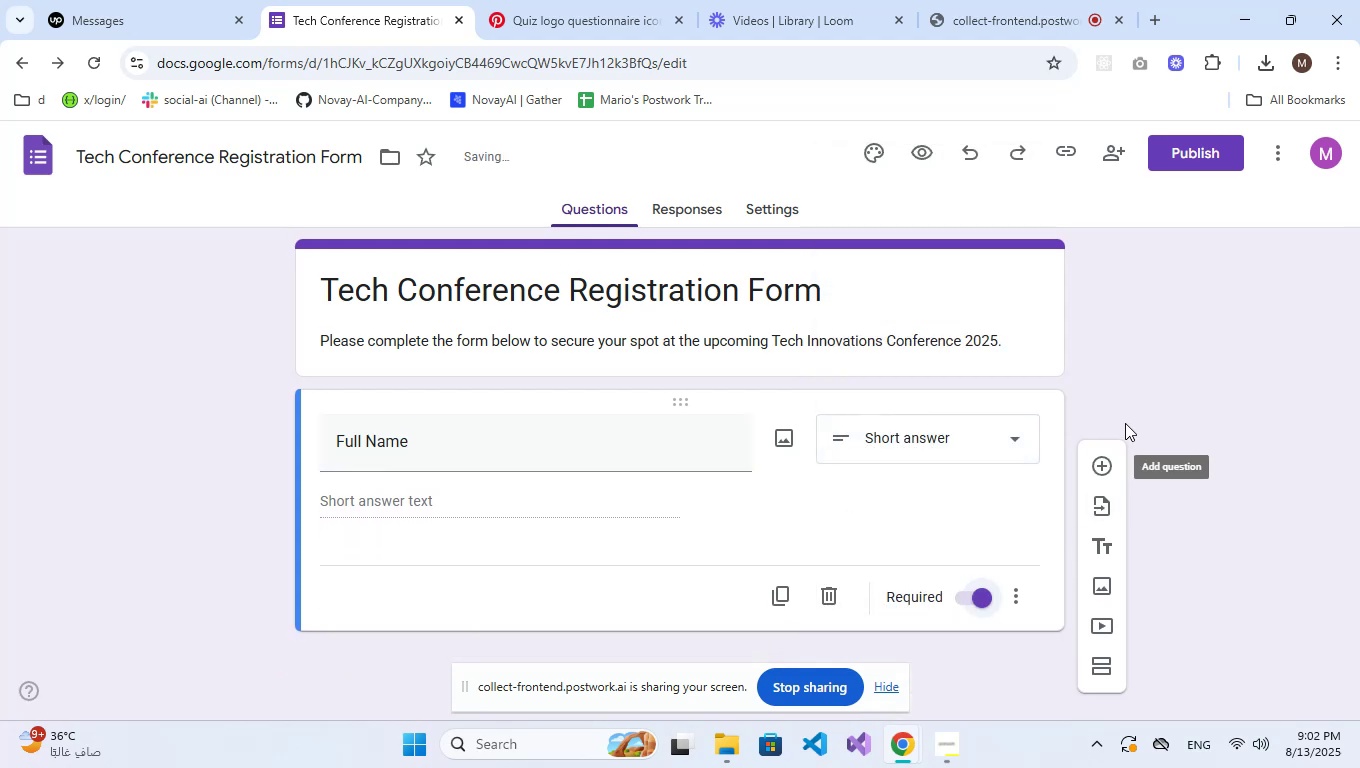 
left_click([1108, 457])
 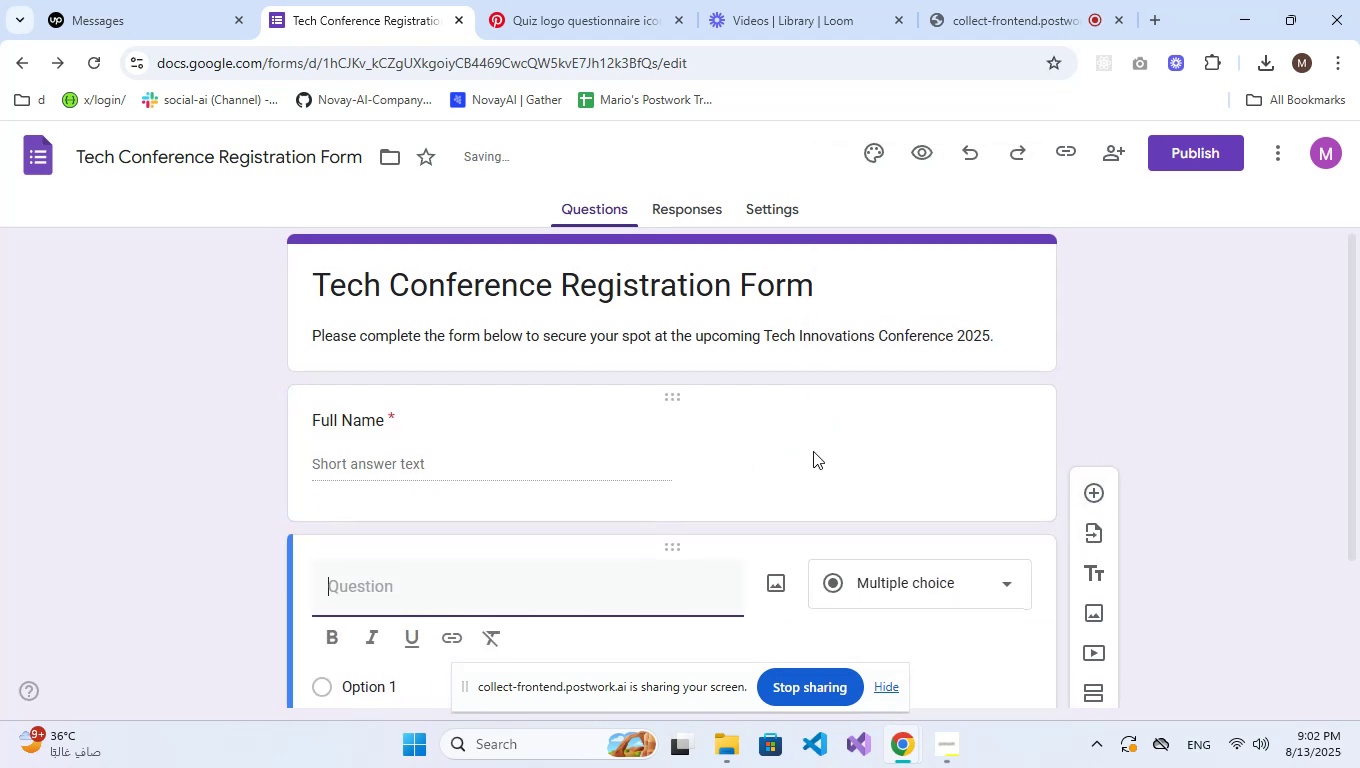 
type(Email AD)
key(Backspace)
type(D)
key(Backspace)
key(Tab)
type(d)
 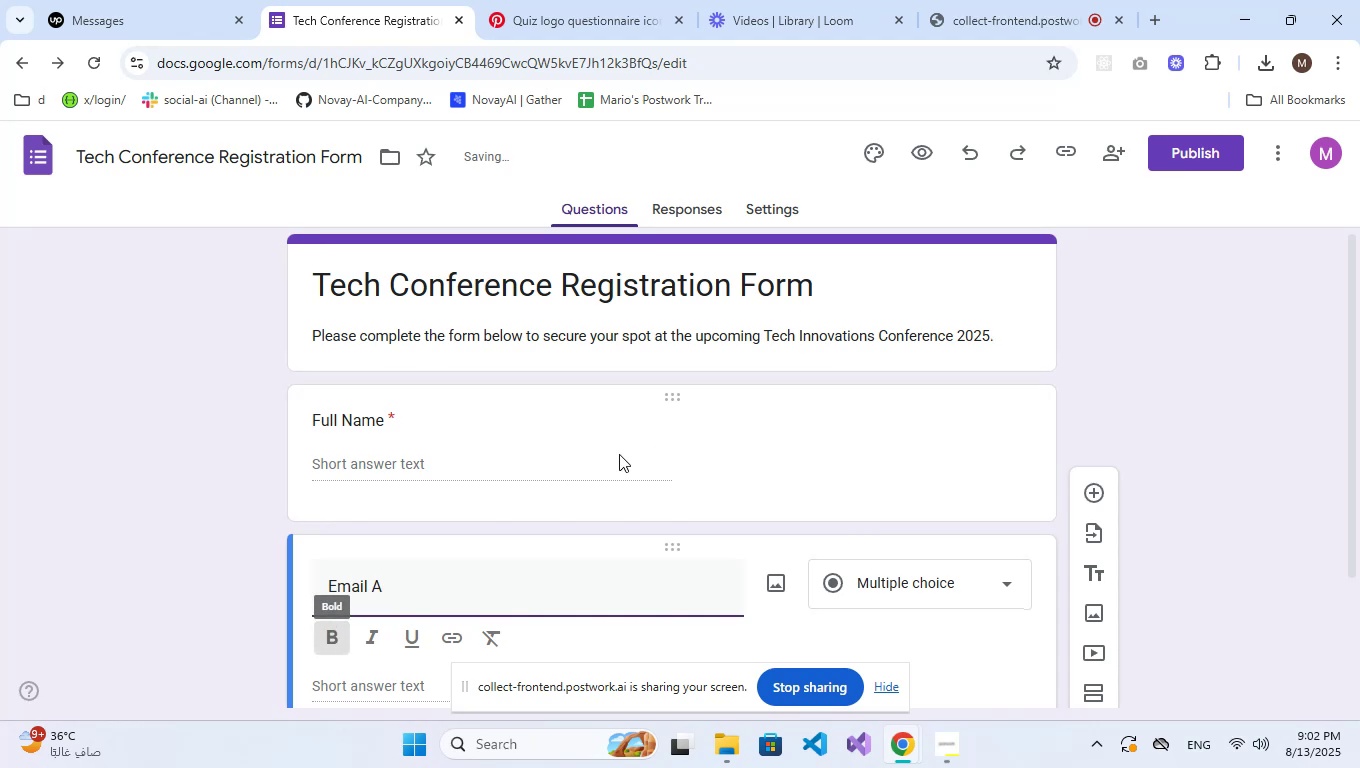 
left_click([465, 577])
 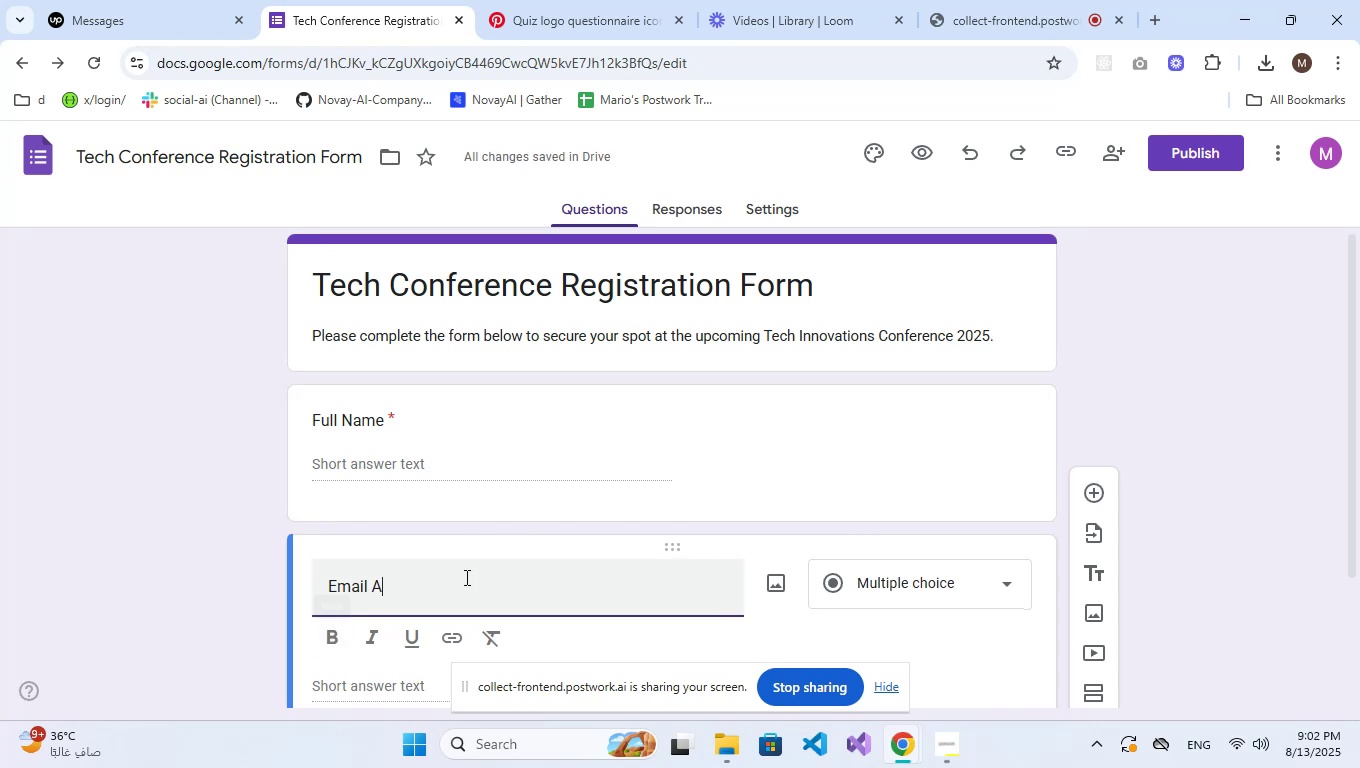 
type(ddress)
 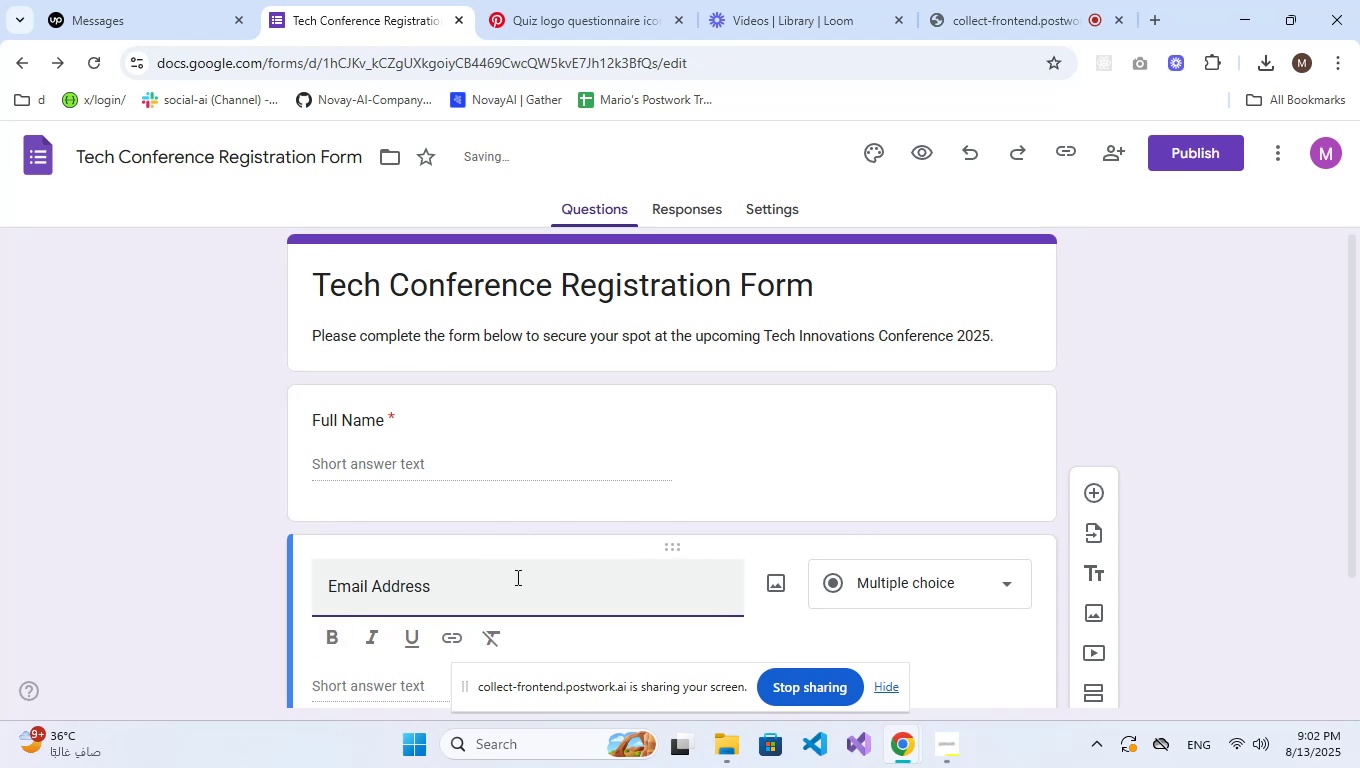 
scroll: coordinate [574, 566], scroll_direction: down, amount: 1.0
 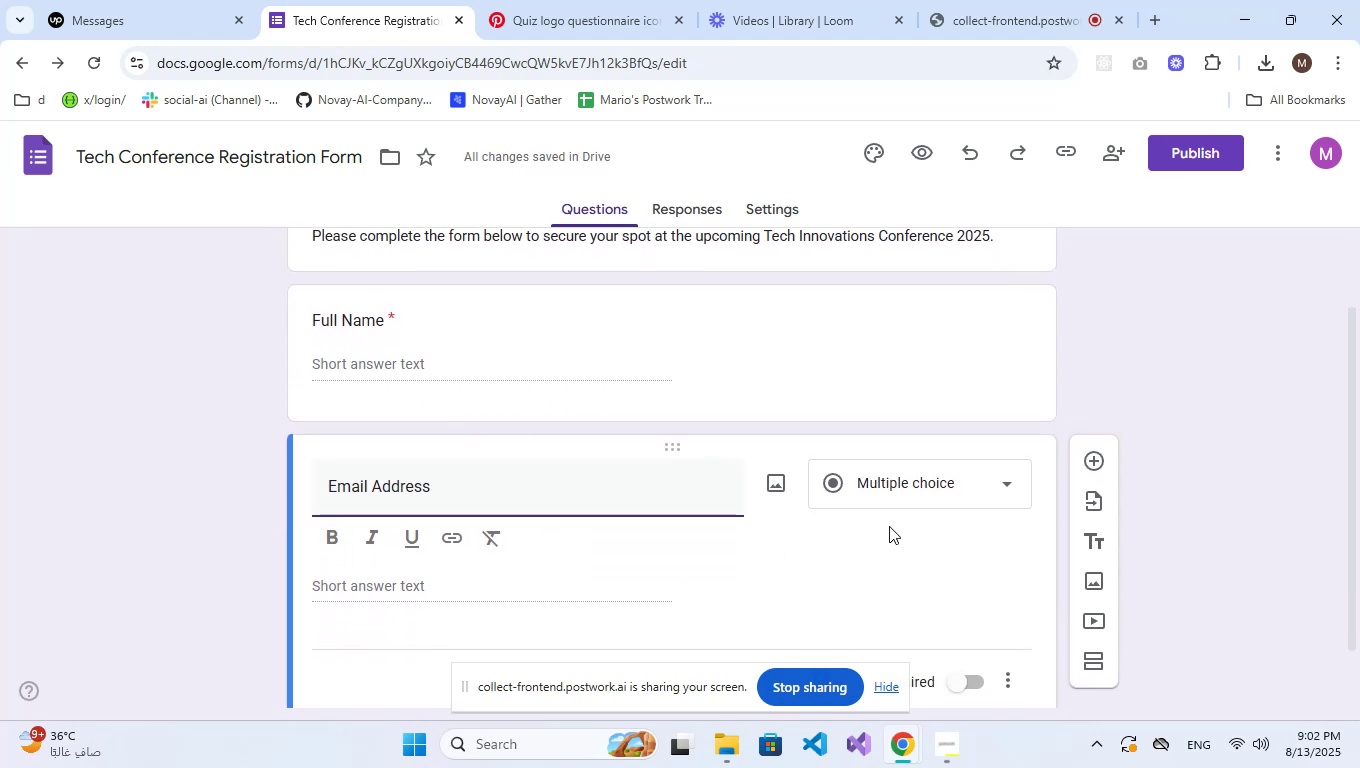 
left_click([939, 494])
 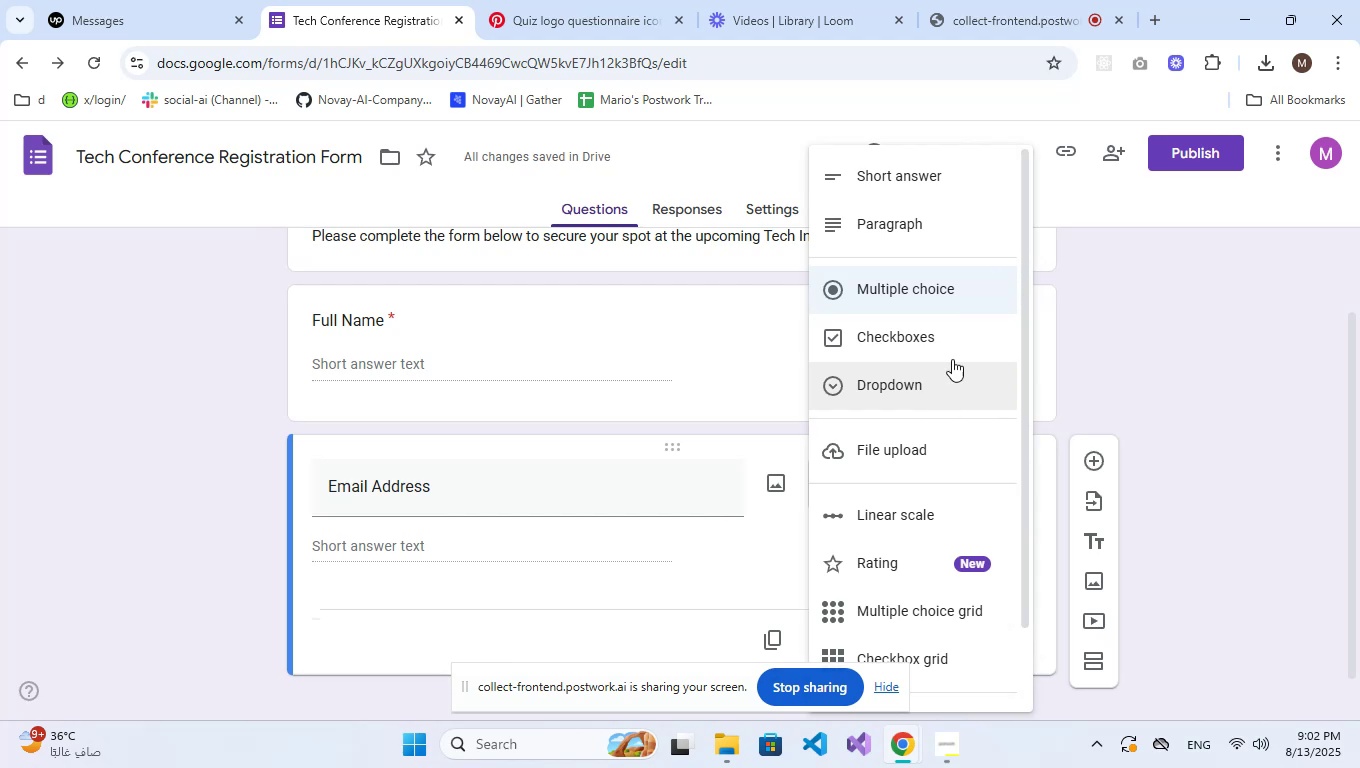 
left_click([951, 183])
 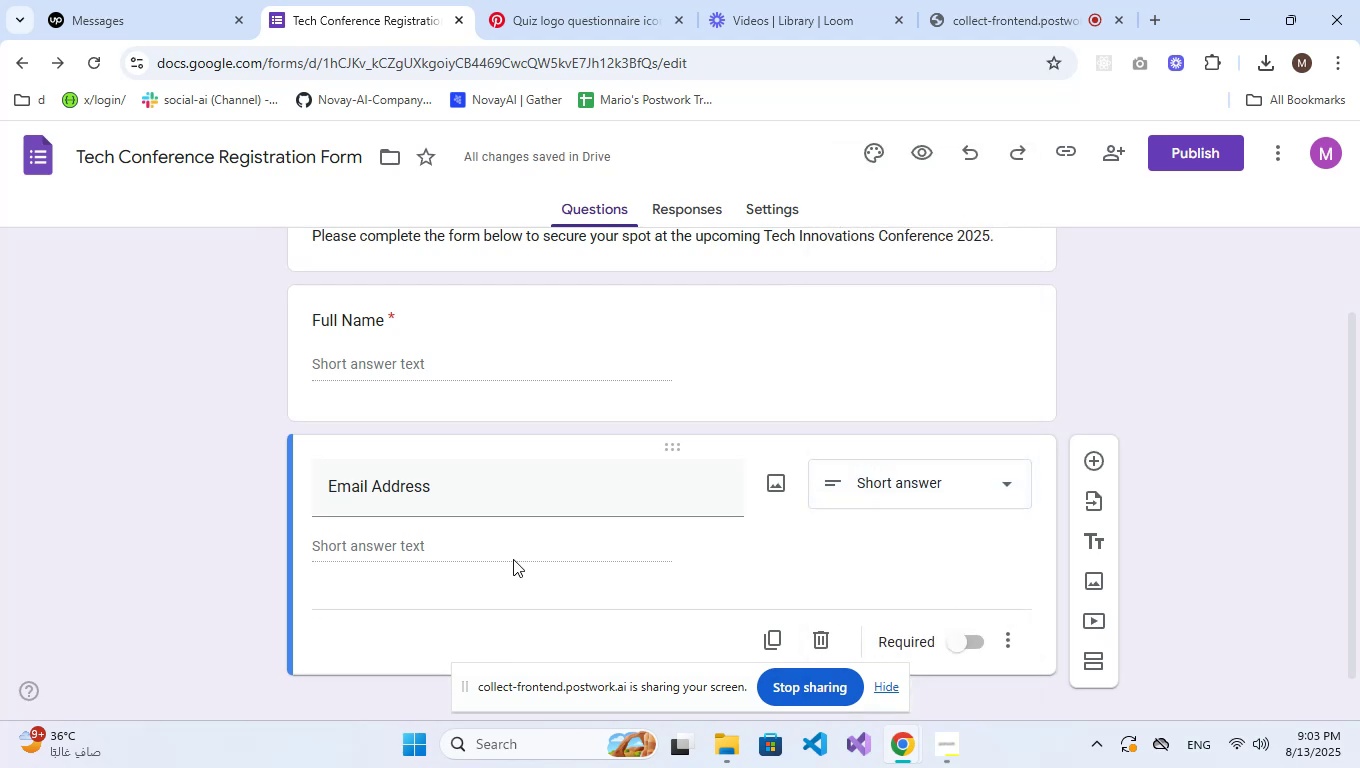 
scroll: coordinate [538, 546], scroll_direction: down, amount: 2.0
 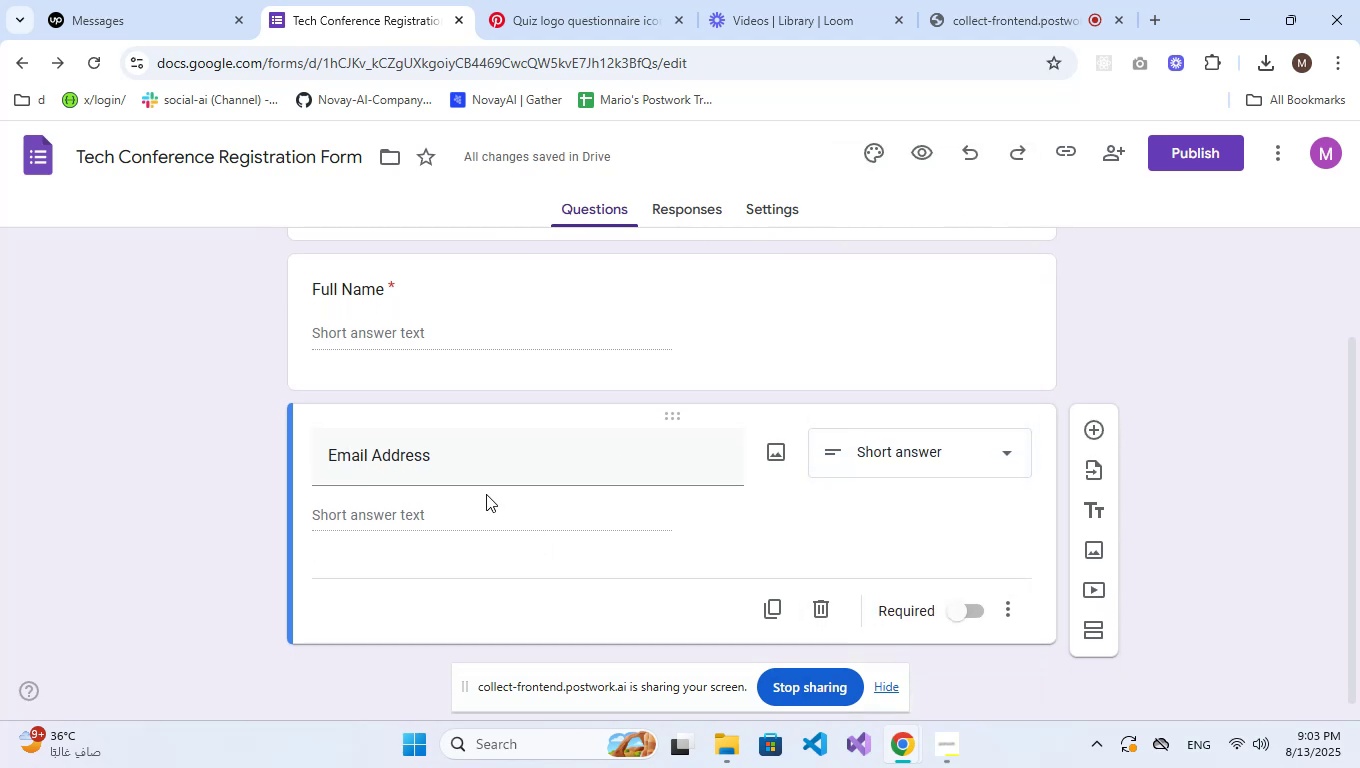 
double_click([486, 494])
 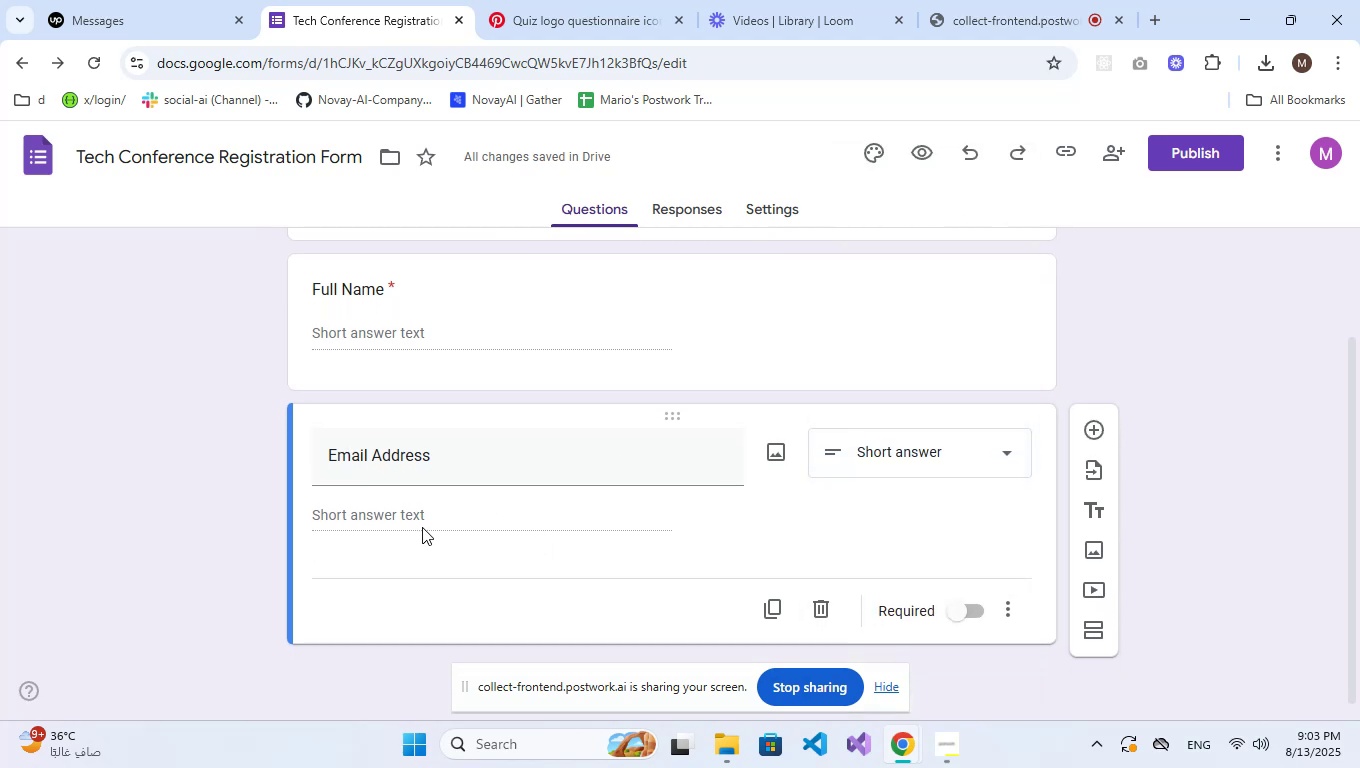 
triple_click([422, 527])
 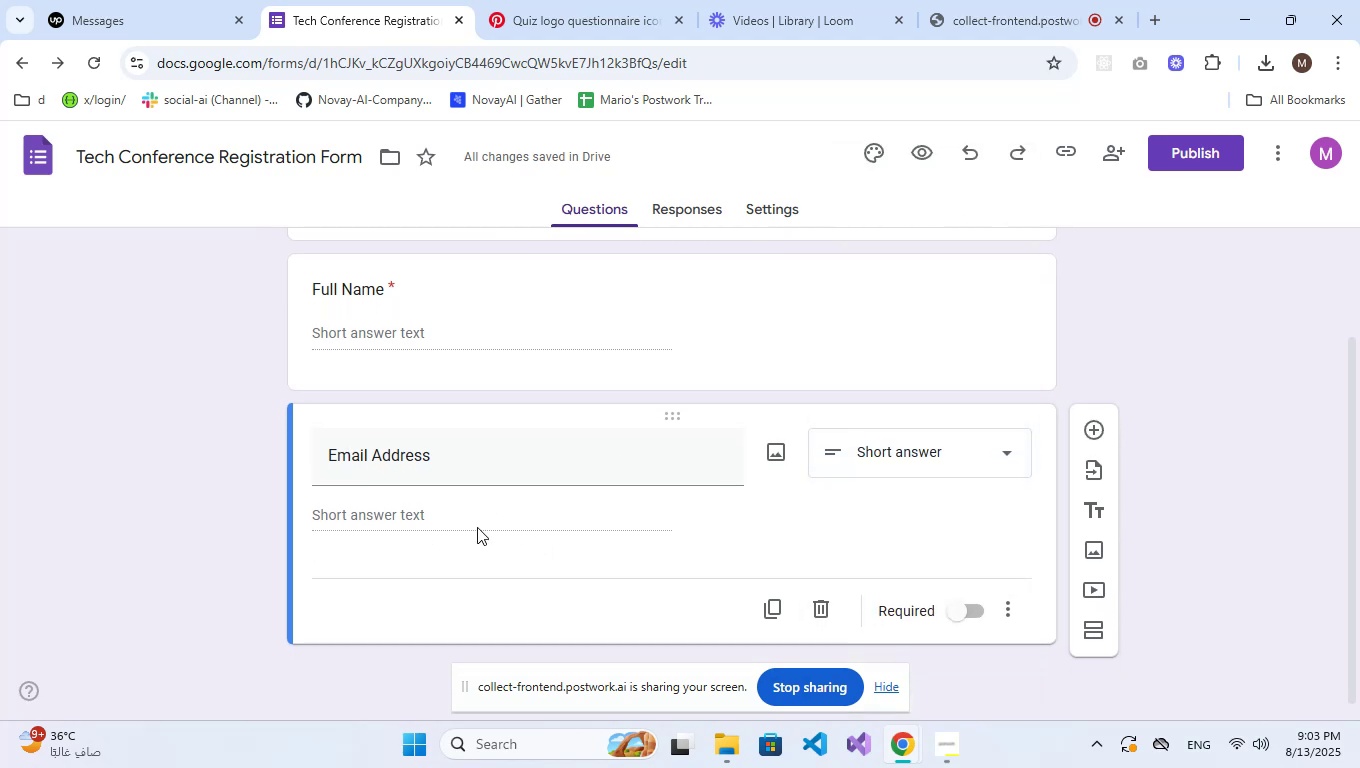 
triple_click([460, 512])
 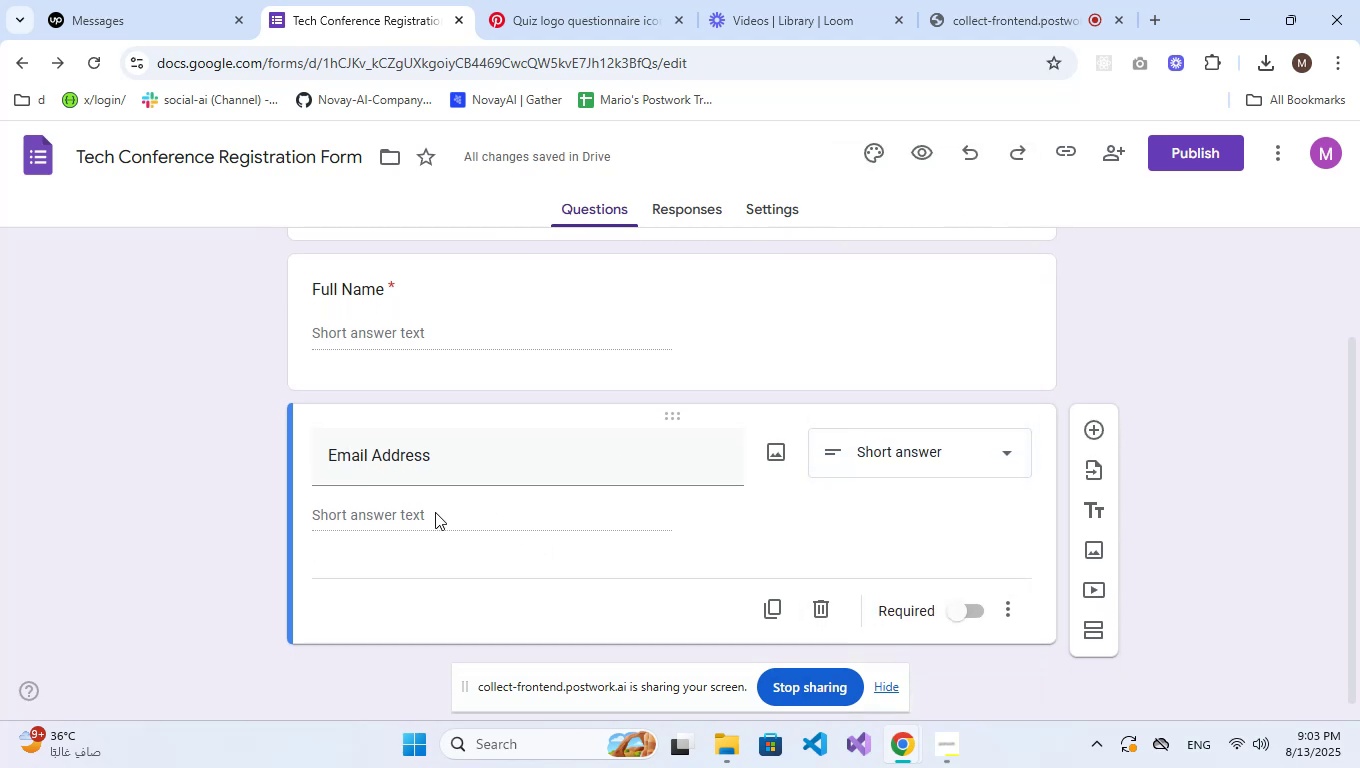 
left_click_drag(start_coordinate=[425, 512], to_coordinate=[439, 512])
 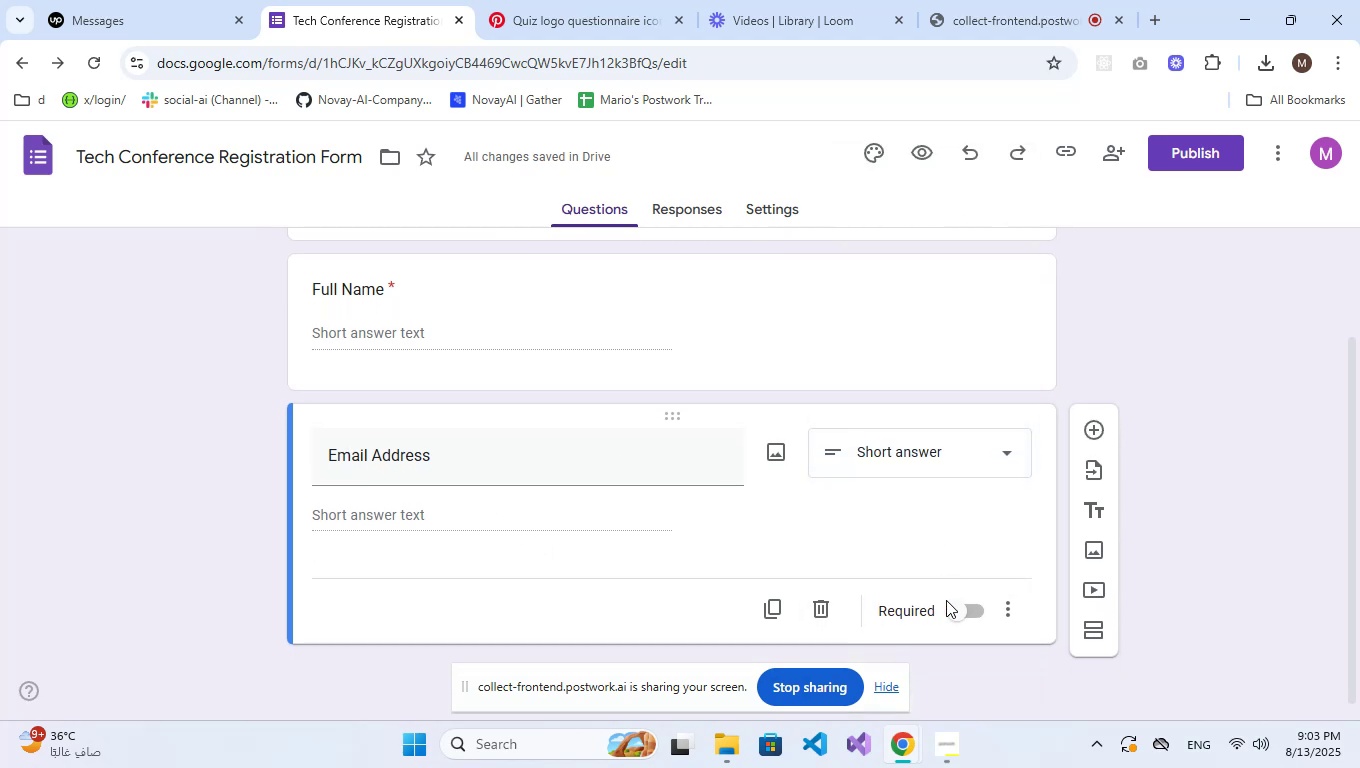 
left_click([952, 603])
 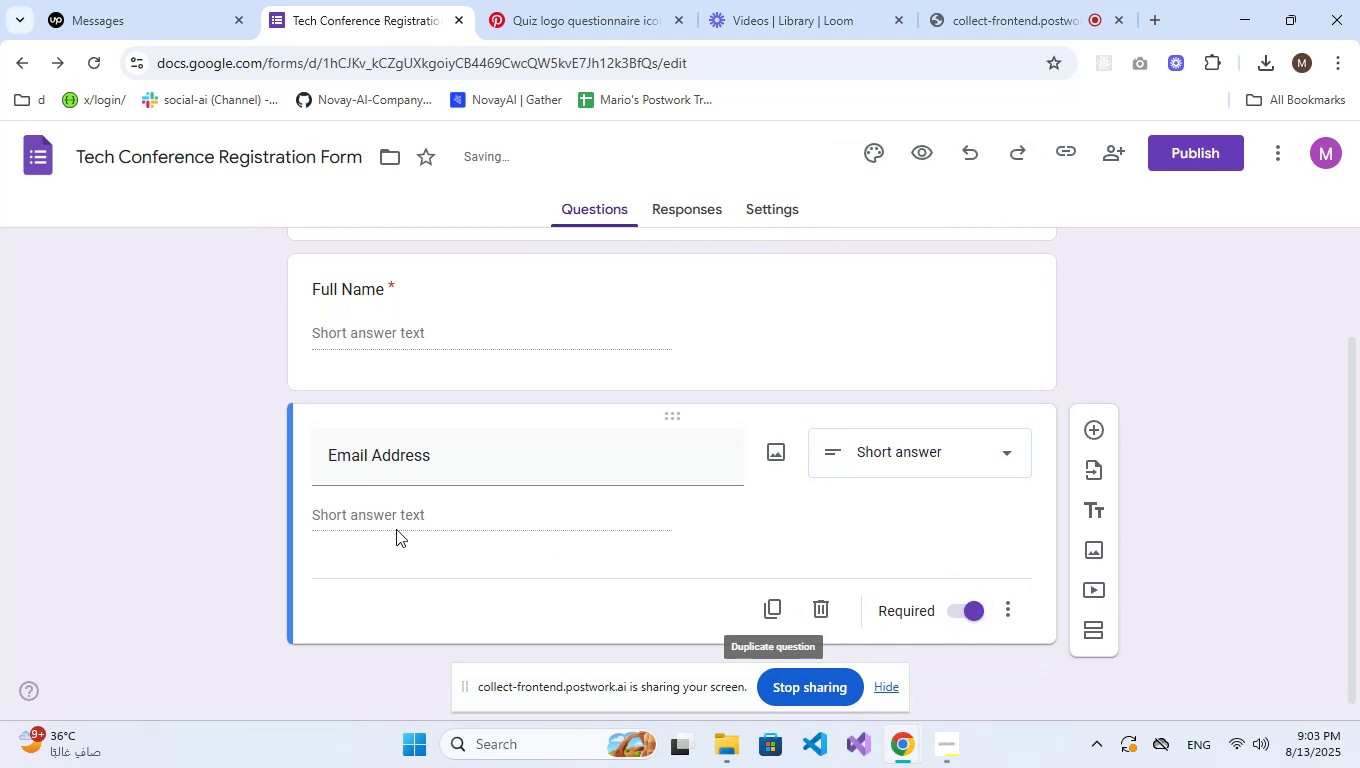 
double_click([403, 512])
 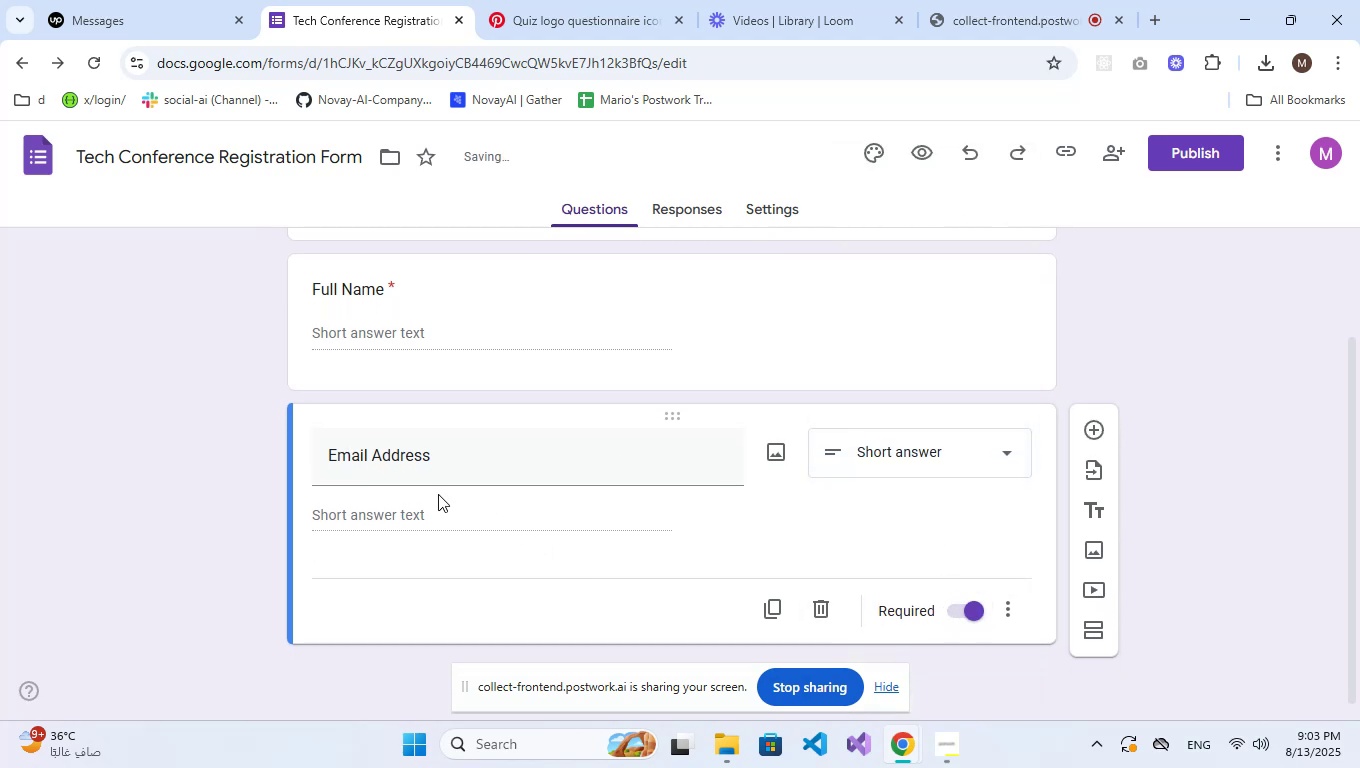 
scroll: coordinate [458, 488], scroll_direction: down, amount: 3.0
 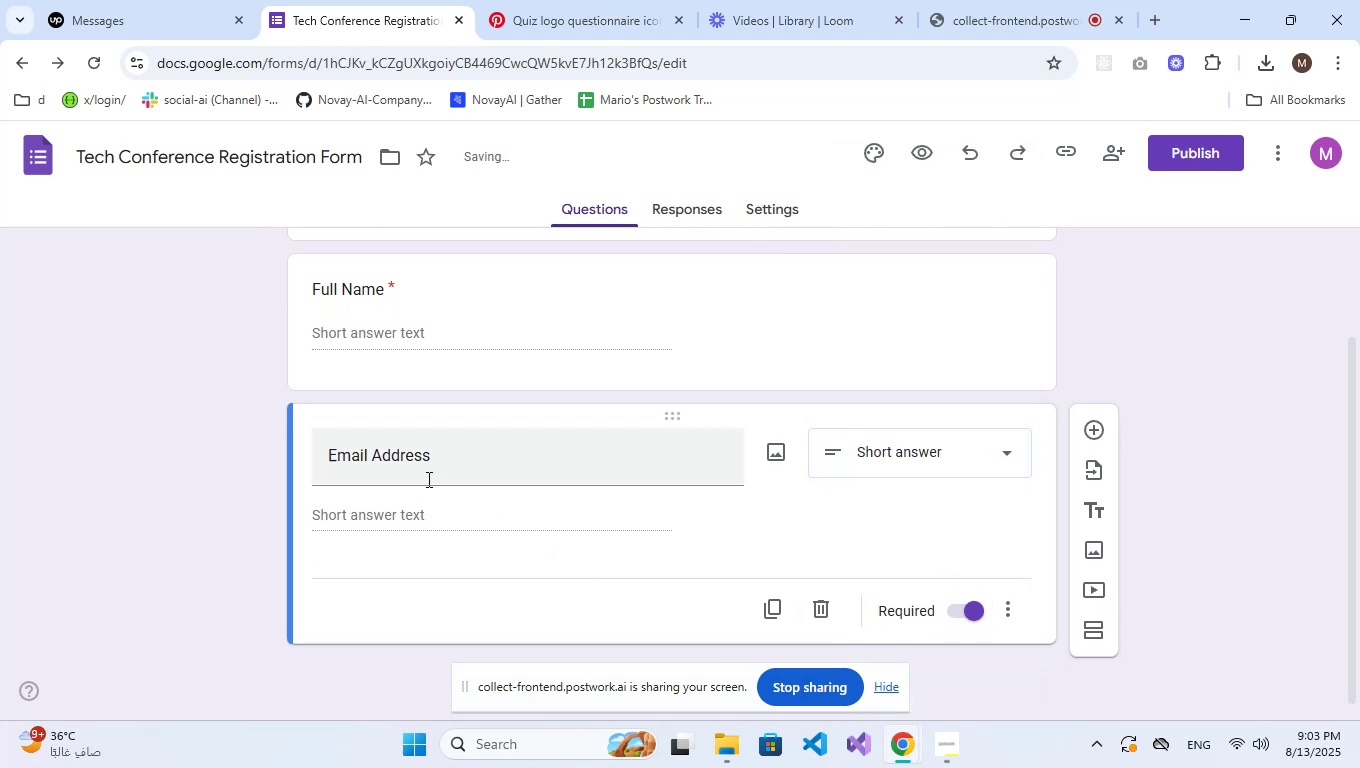 
left_click([428, 472])
 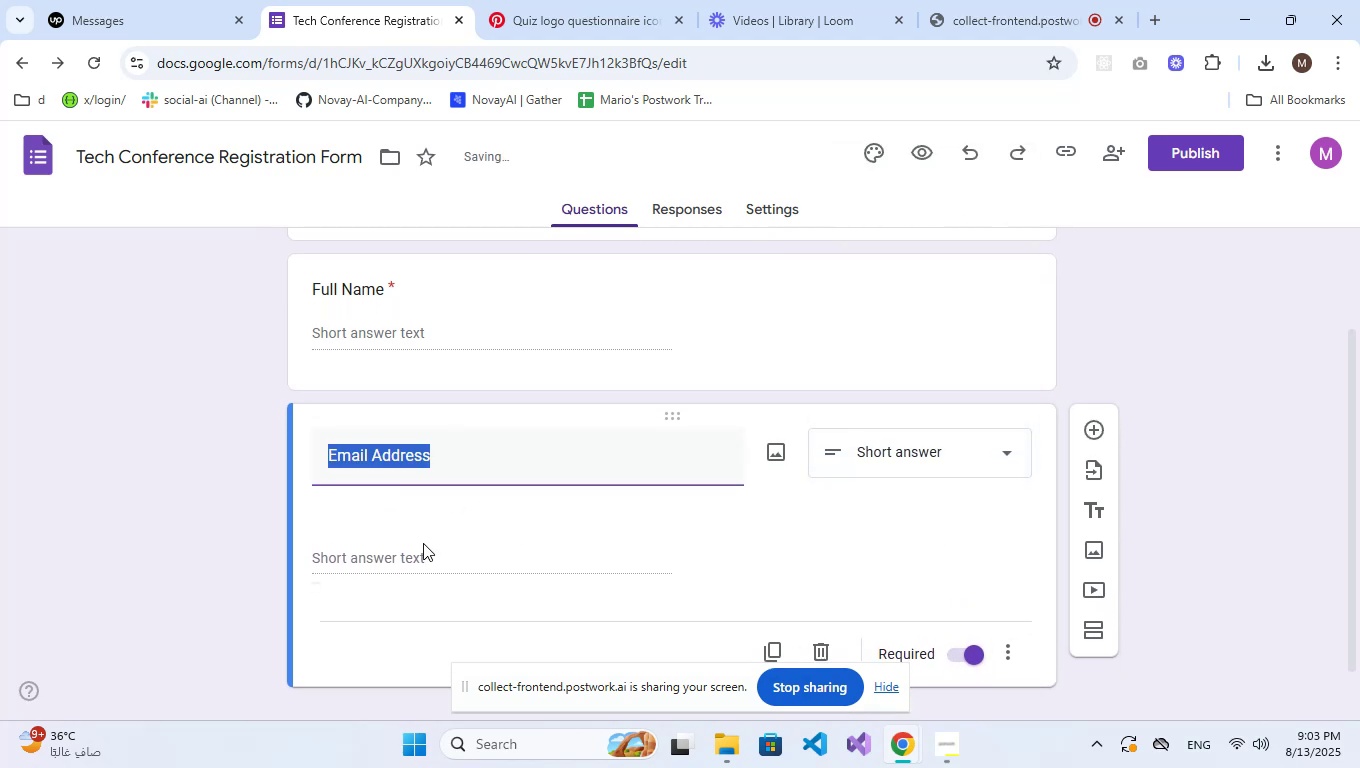 
double_click([391, 556])
 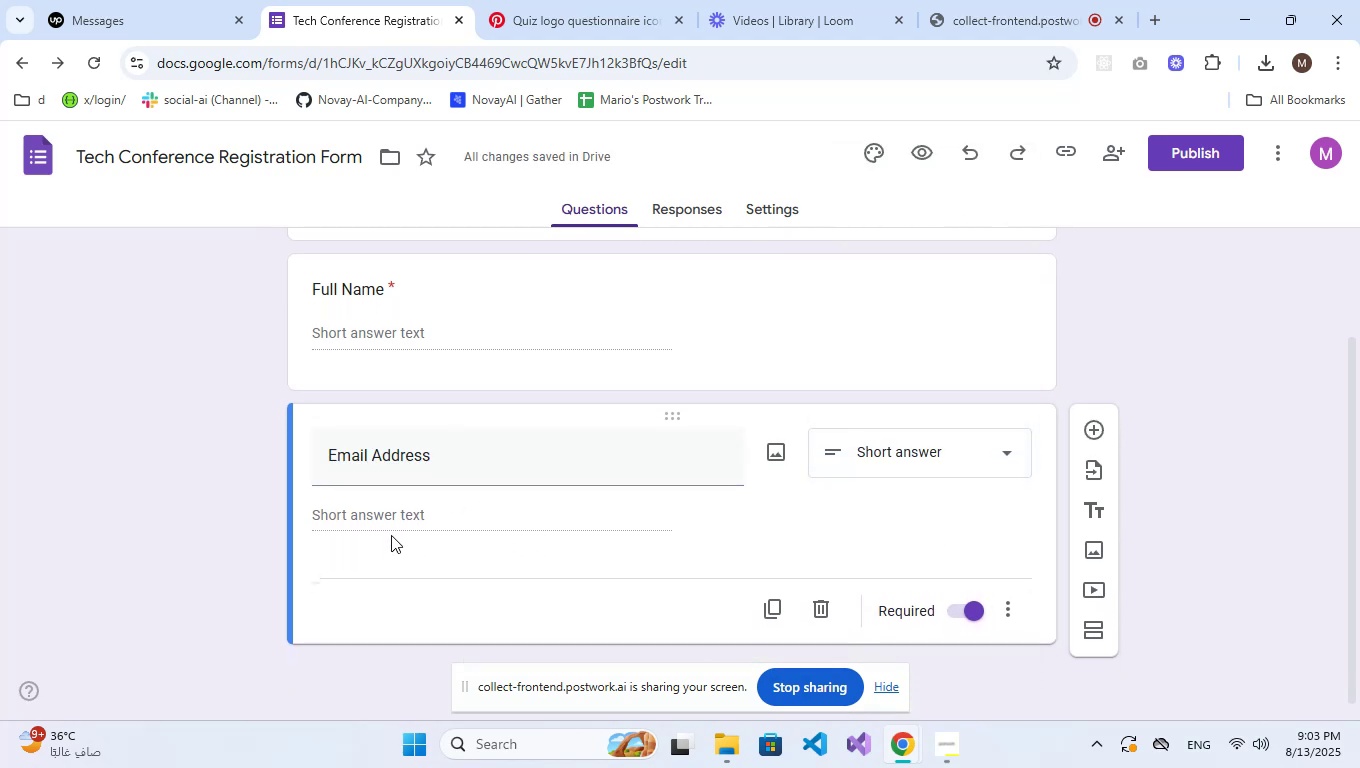 
triple_click([391, 535])
 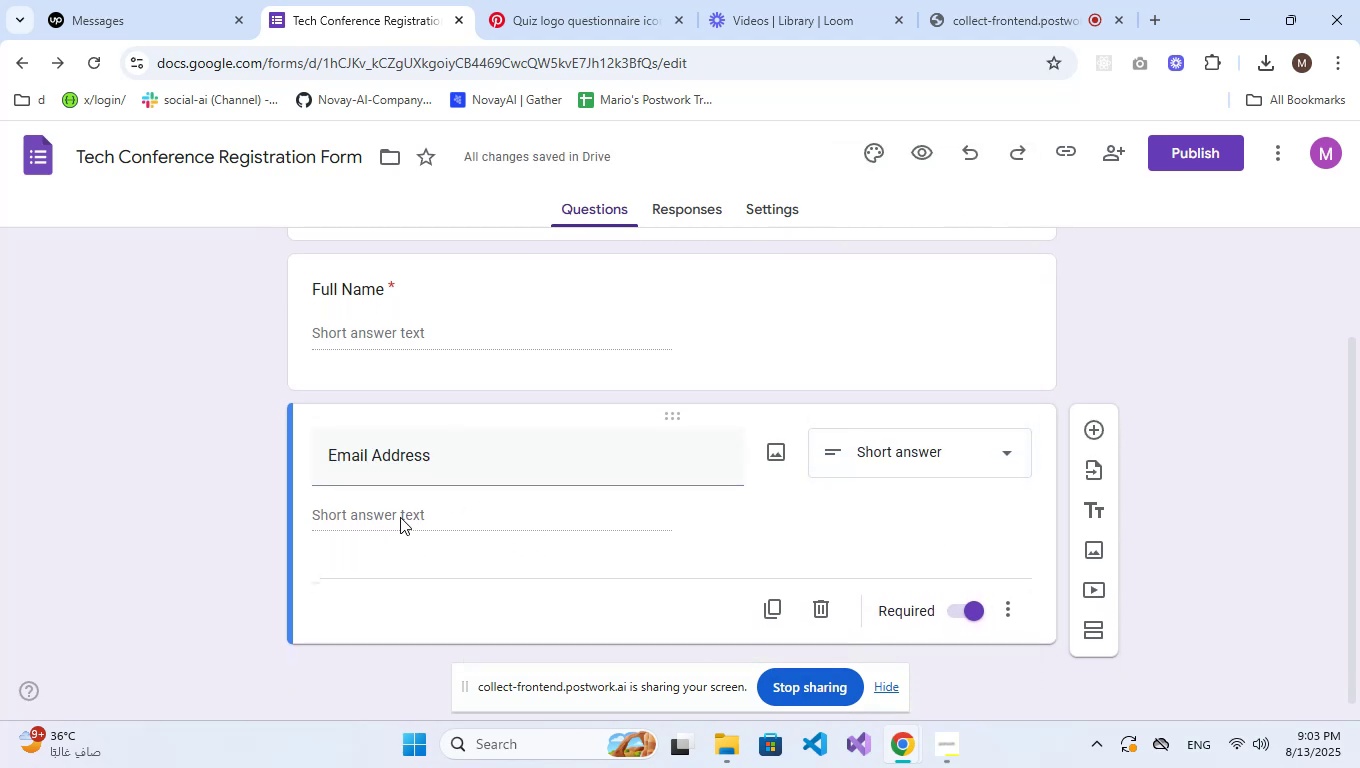 
triple_click([400, 517])
 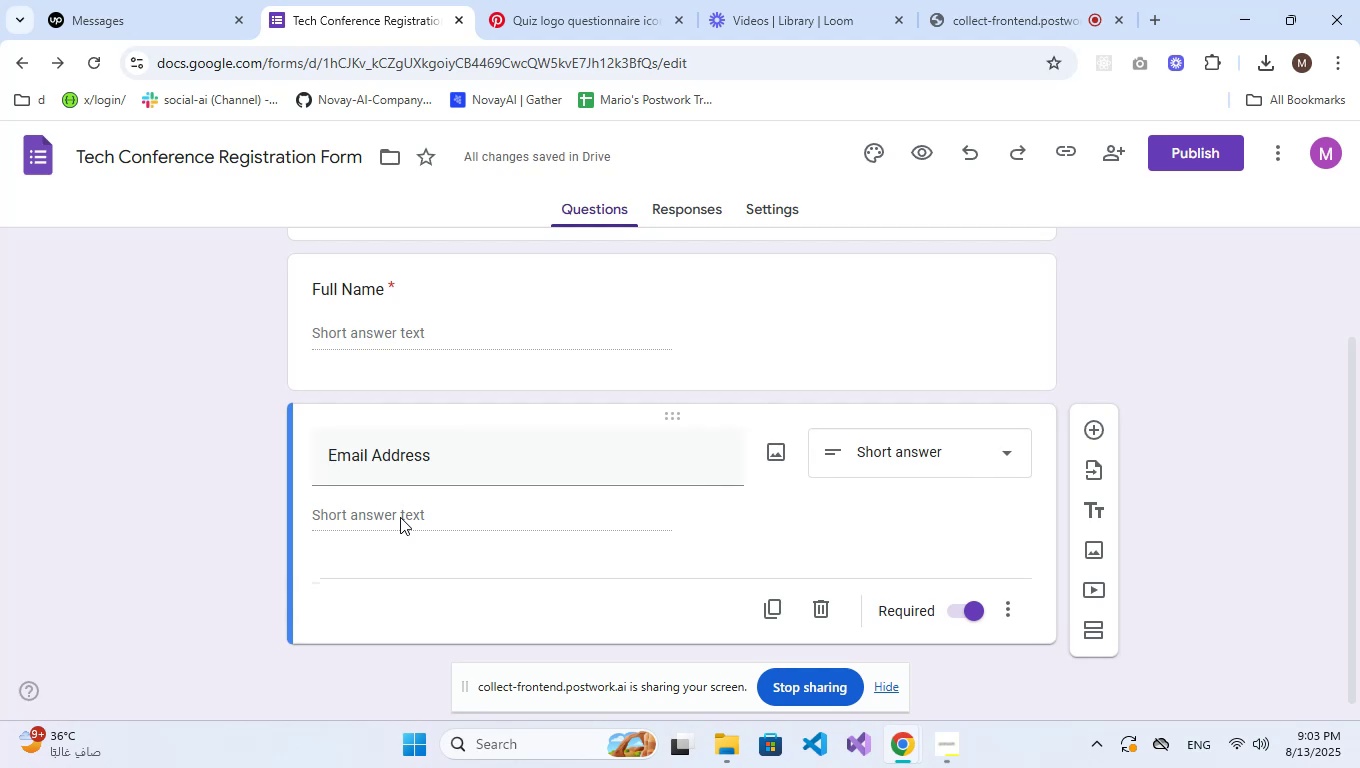 
triple_click([400, 517])
 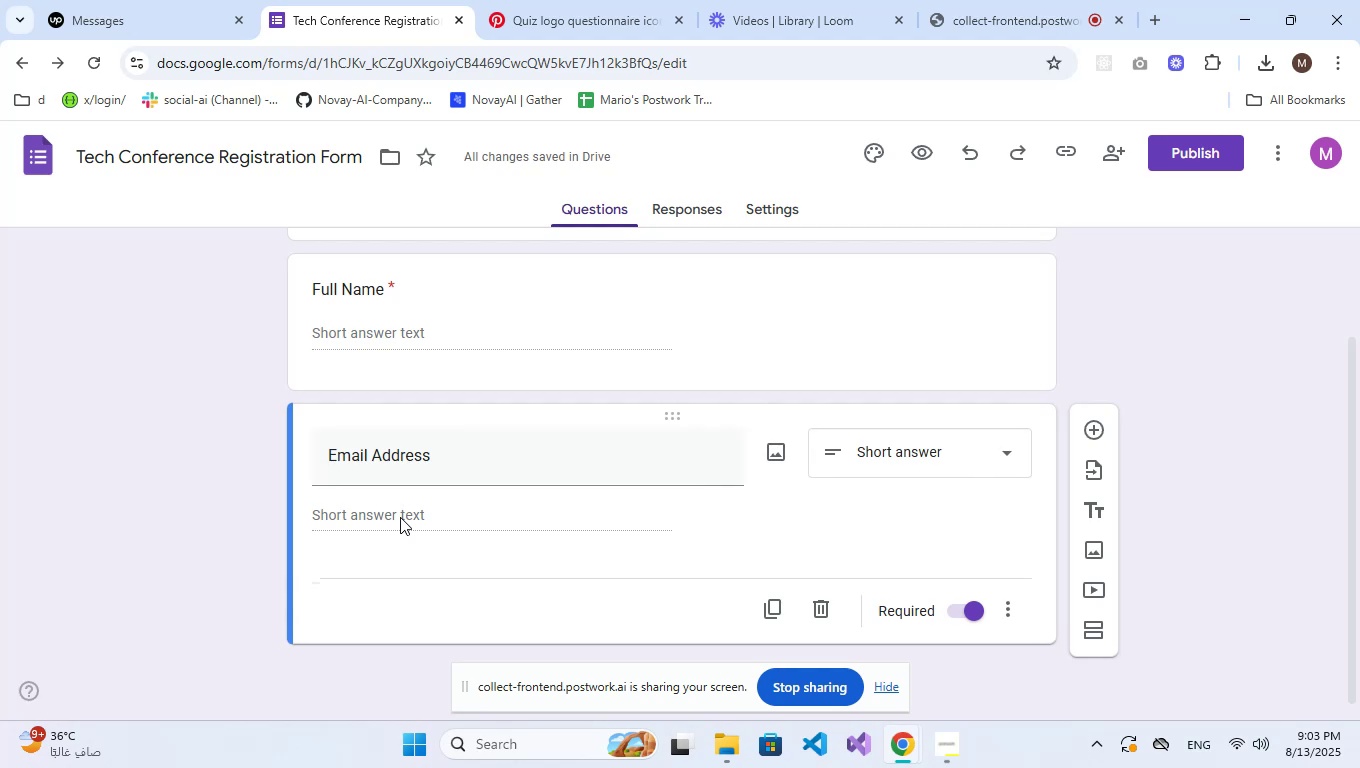 
triple_click([400, 517])
 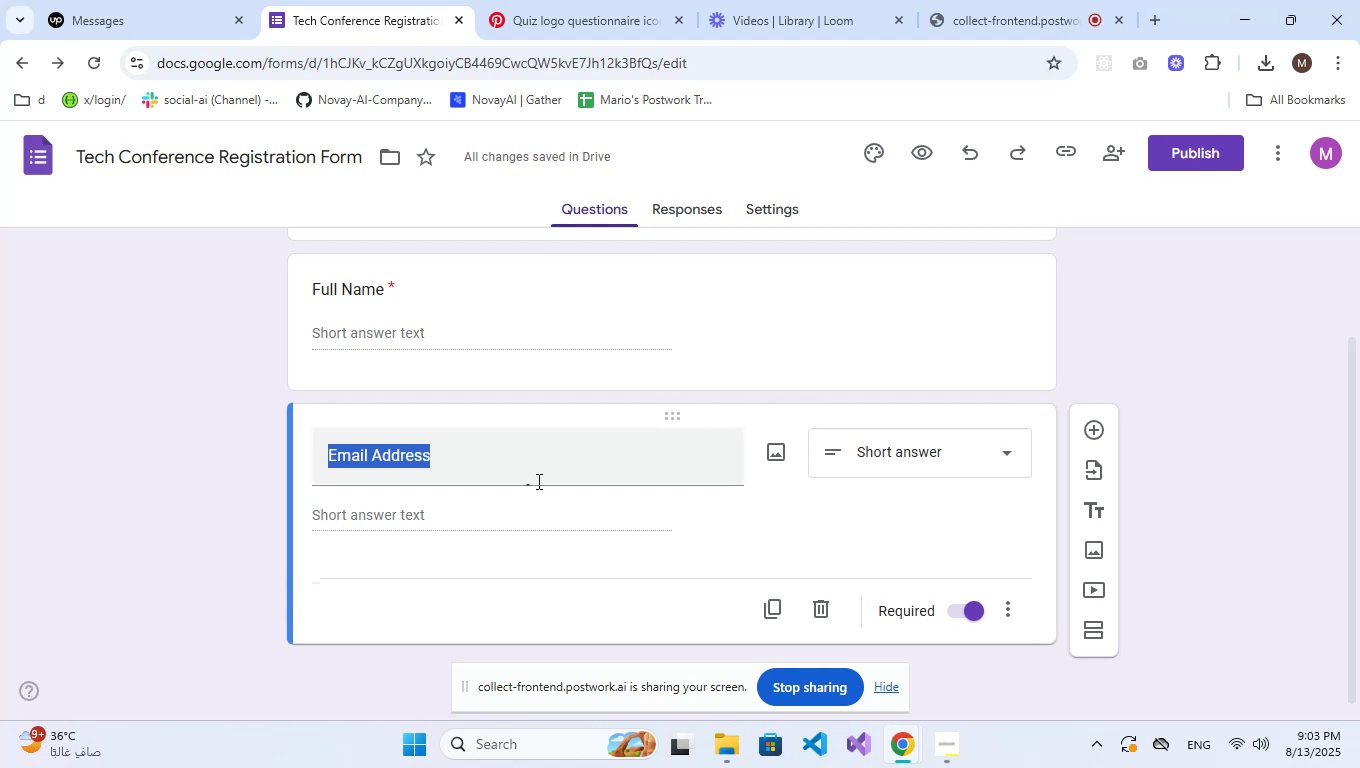 
triple_click([537, 481])
 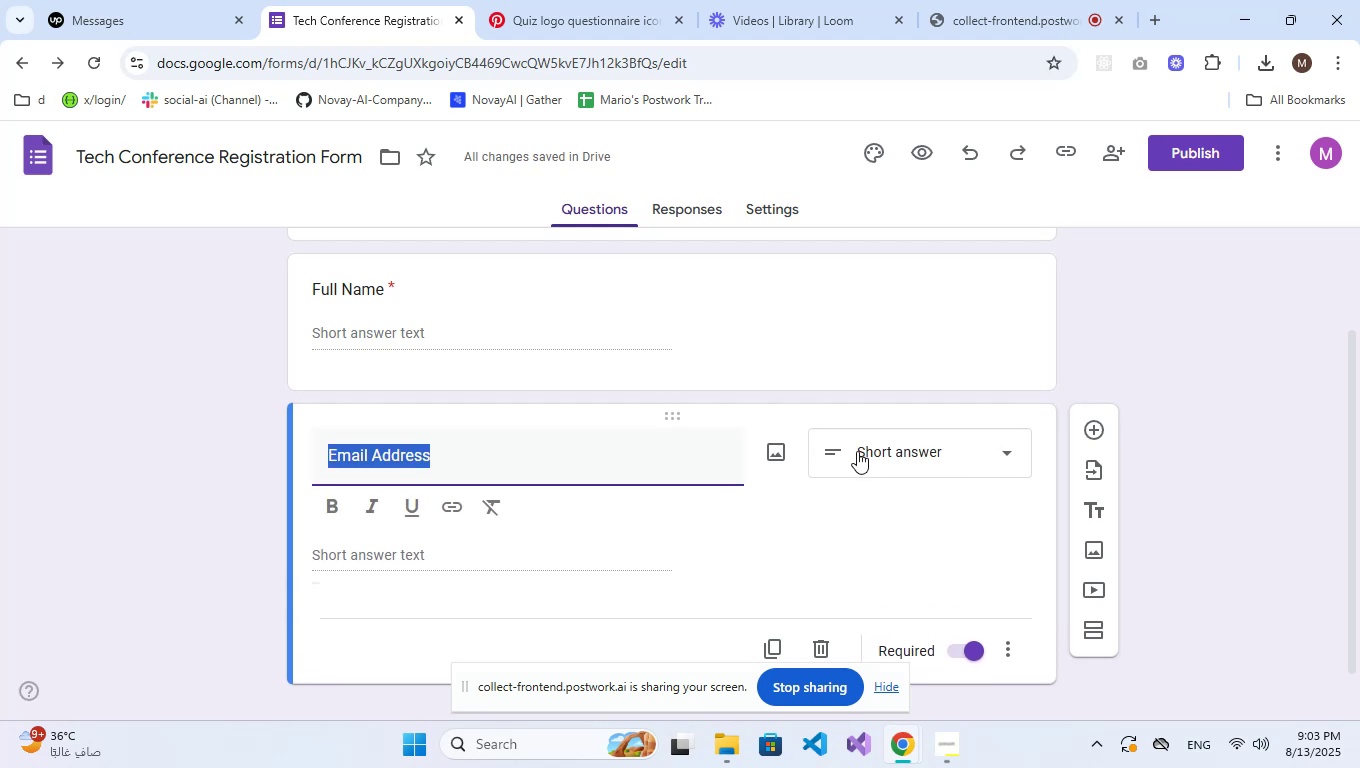 
left_click([857, 451])
 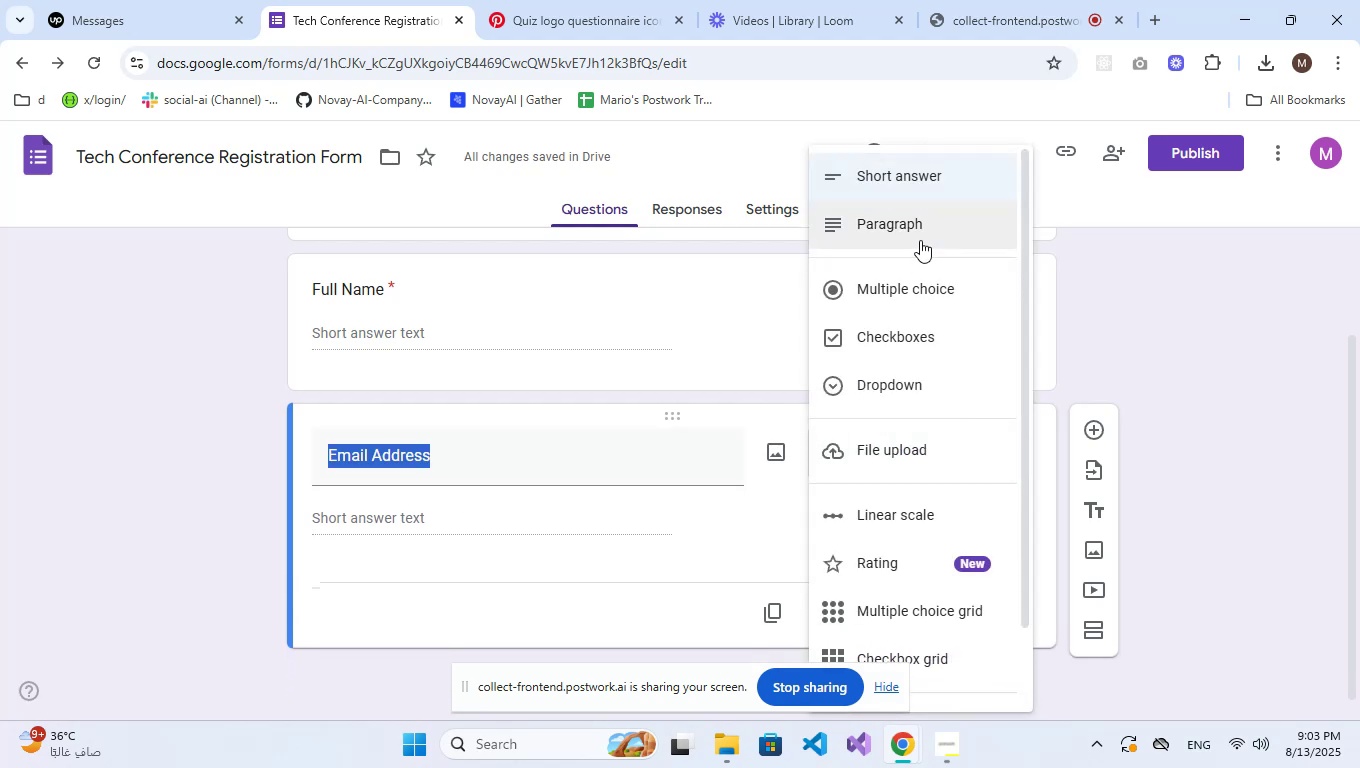 
left_click([919, 238])
 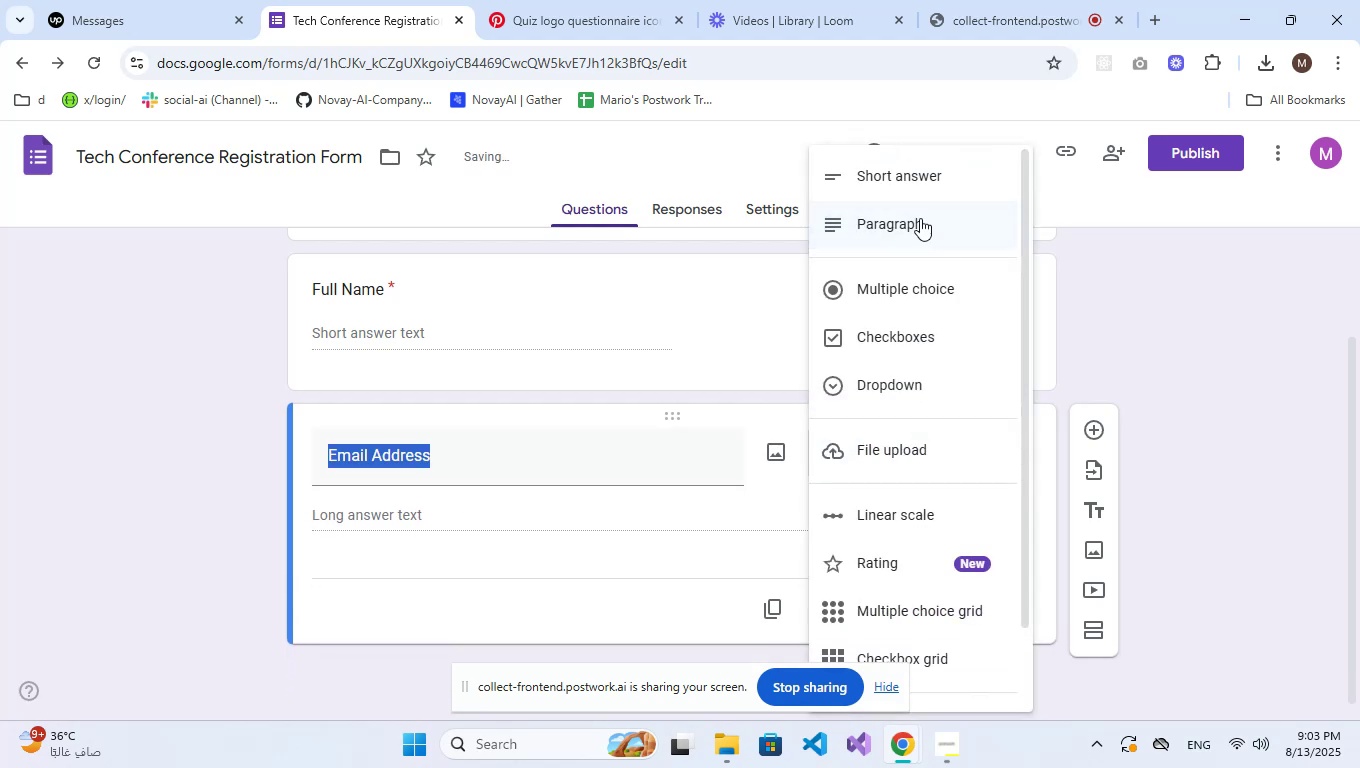 
left_click([930, 178])
 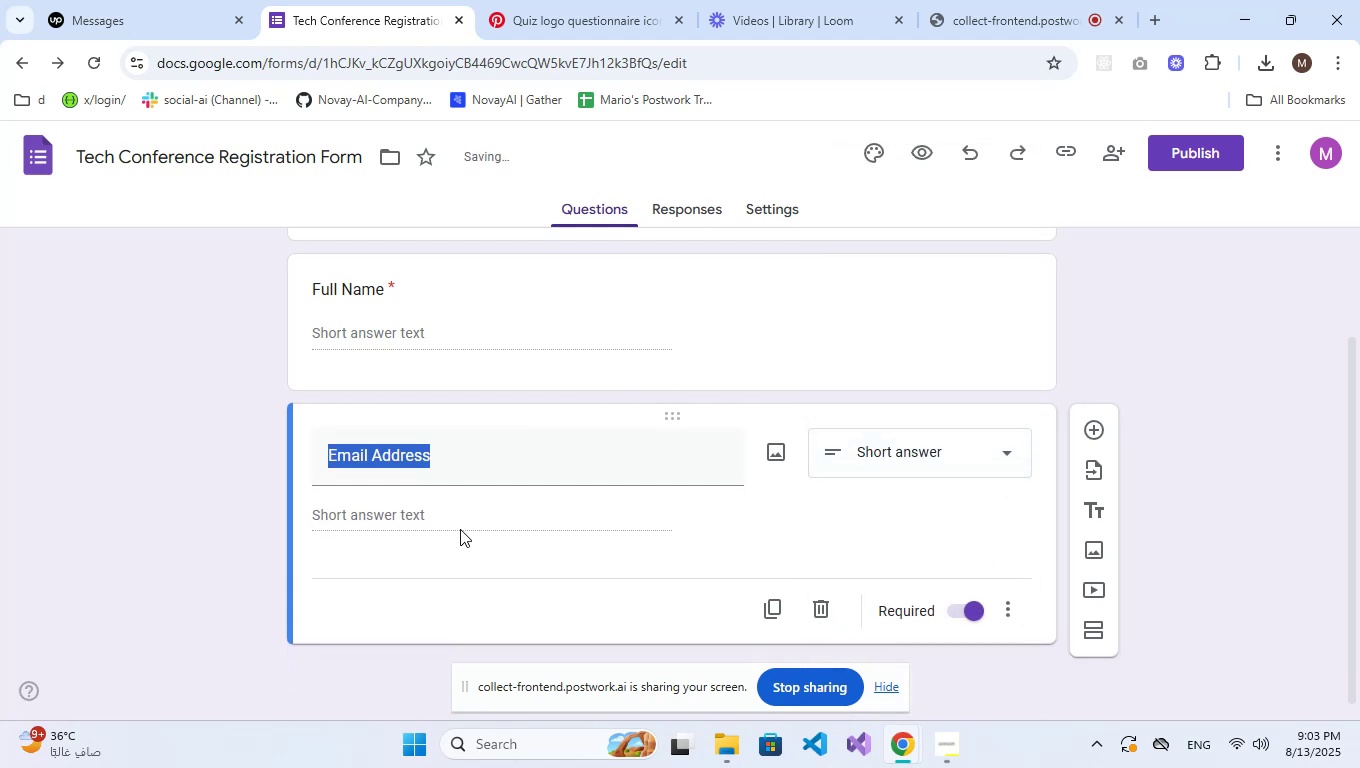 
double_click([457, 518])
 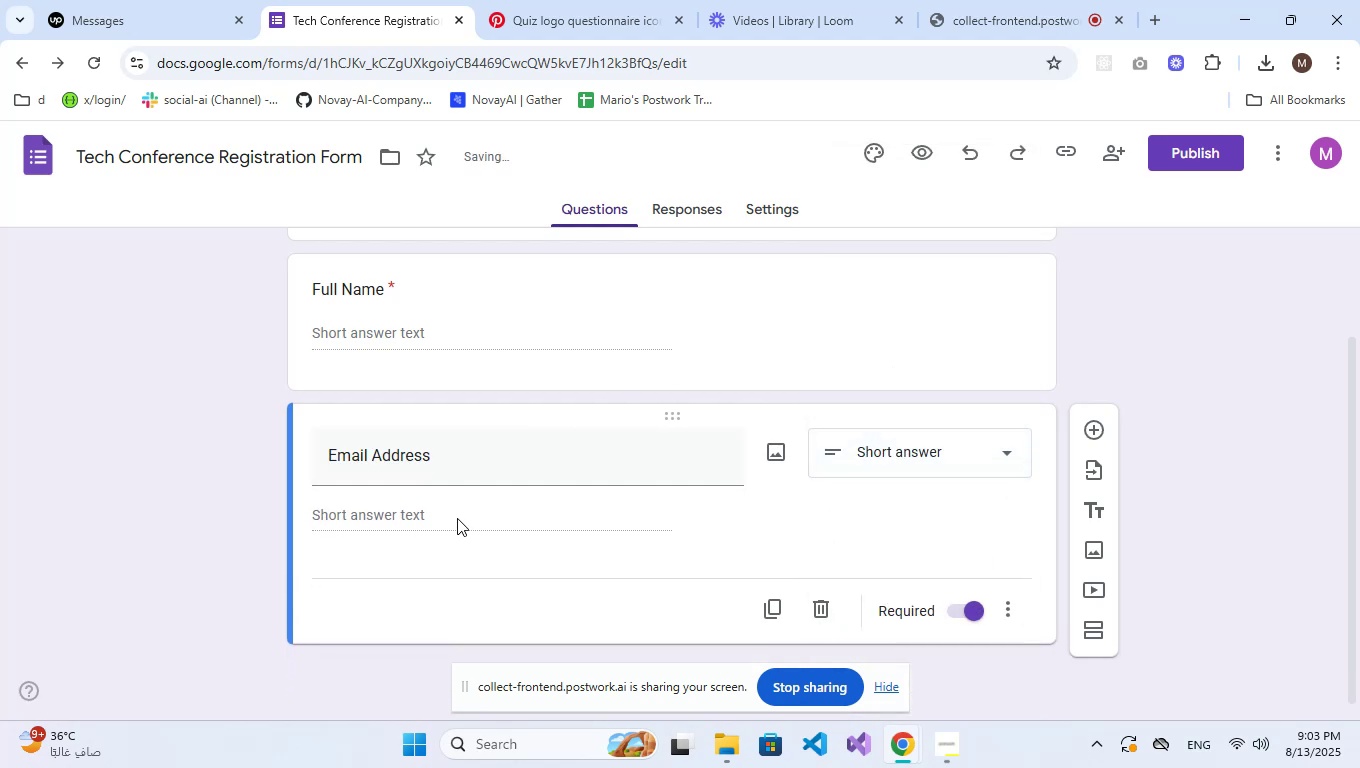 
triple_click([457, 518])
 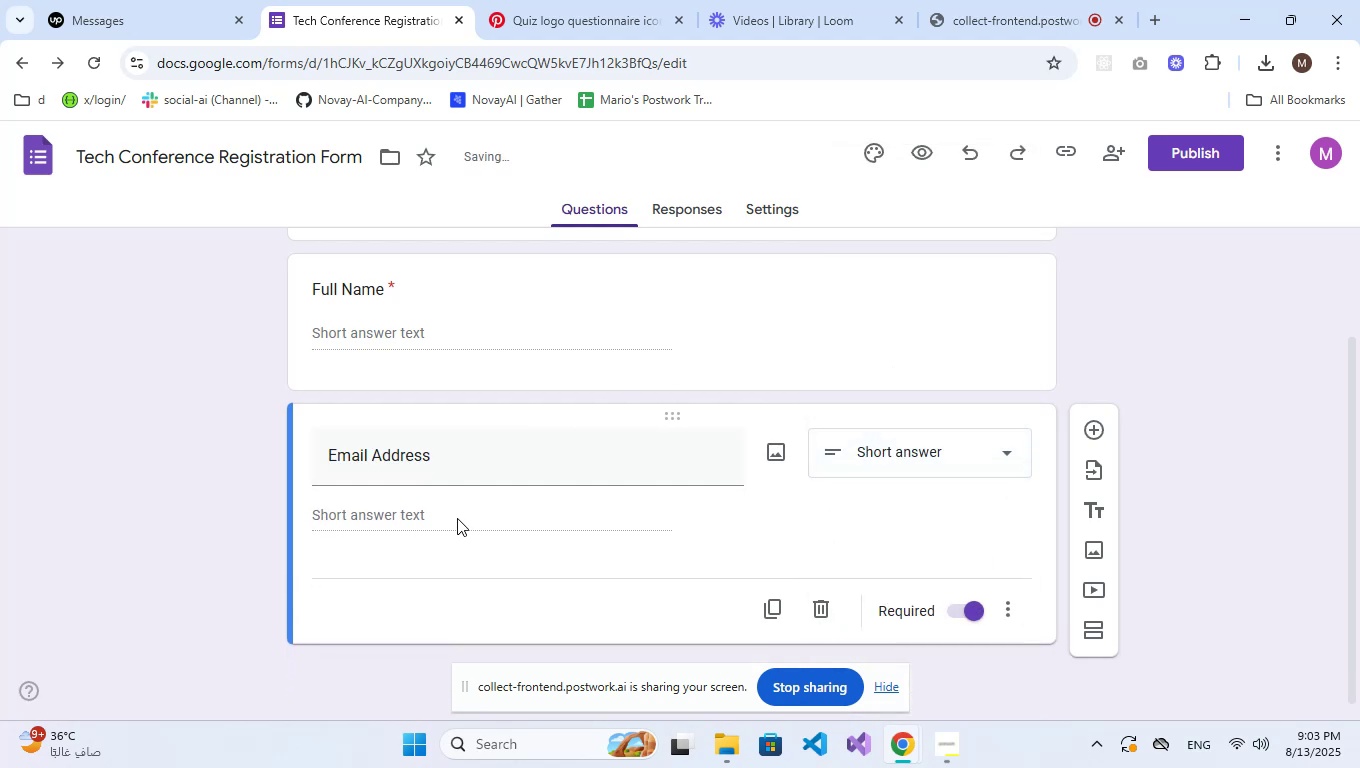 
triple_click([457, 518])
 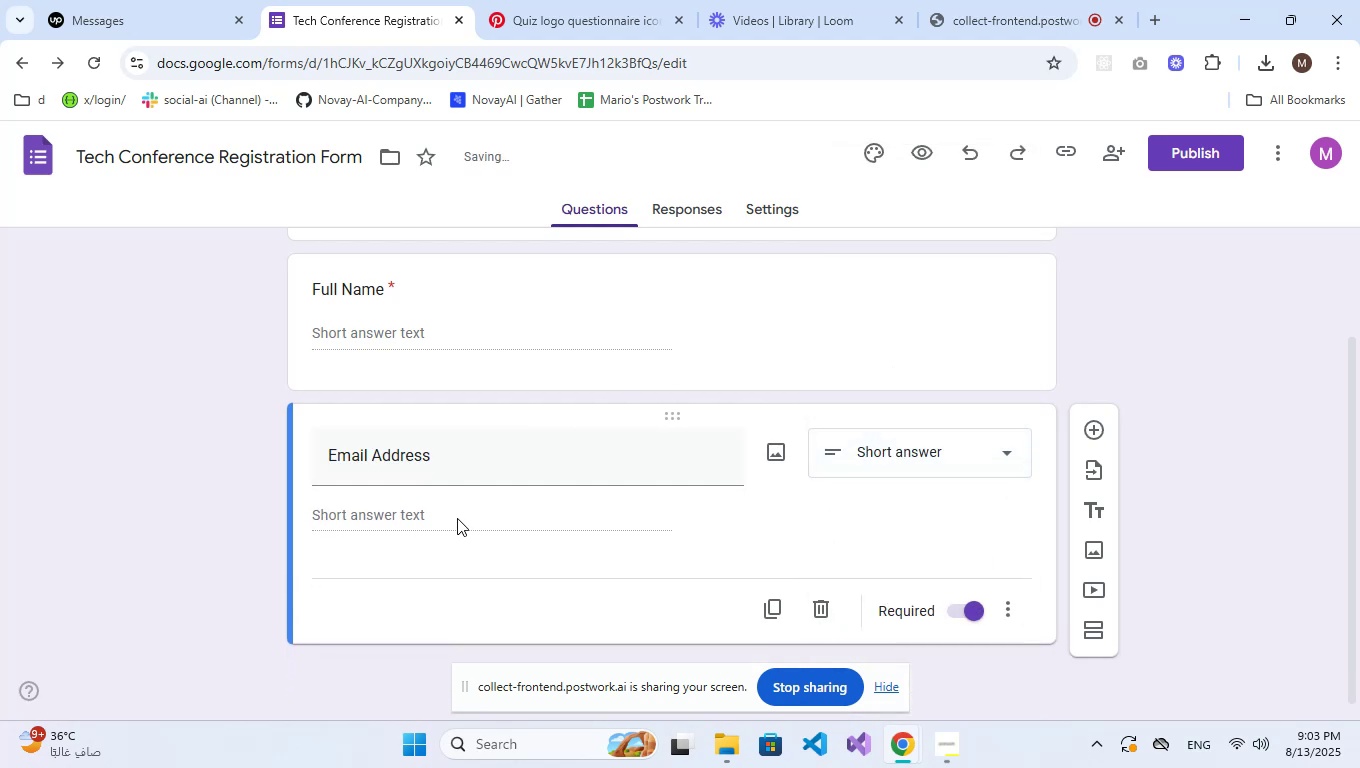 
triple_click([457, 518])
 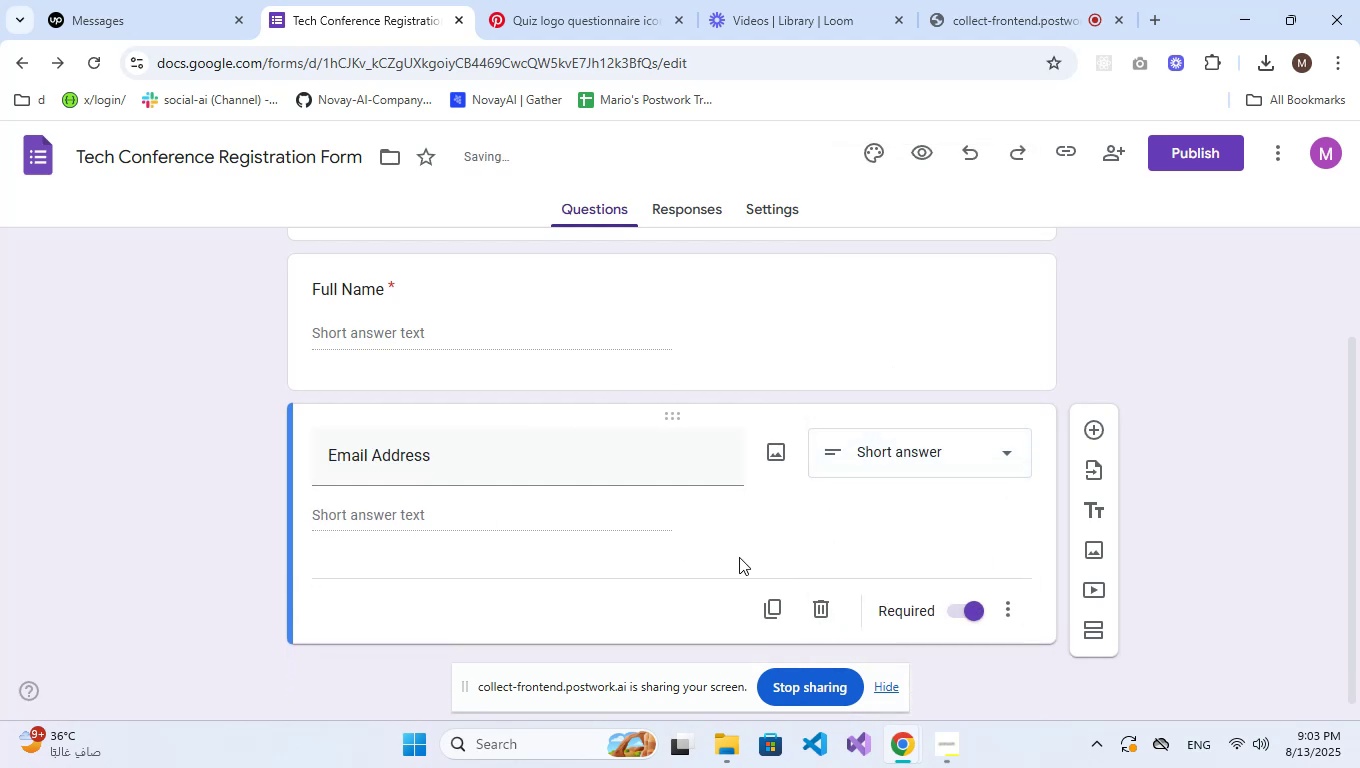 
scroll: coordinate [745, 571], scroll_direction: down, amount: 2.0
 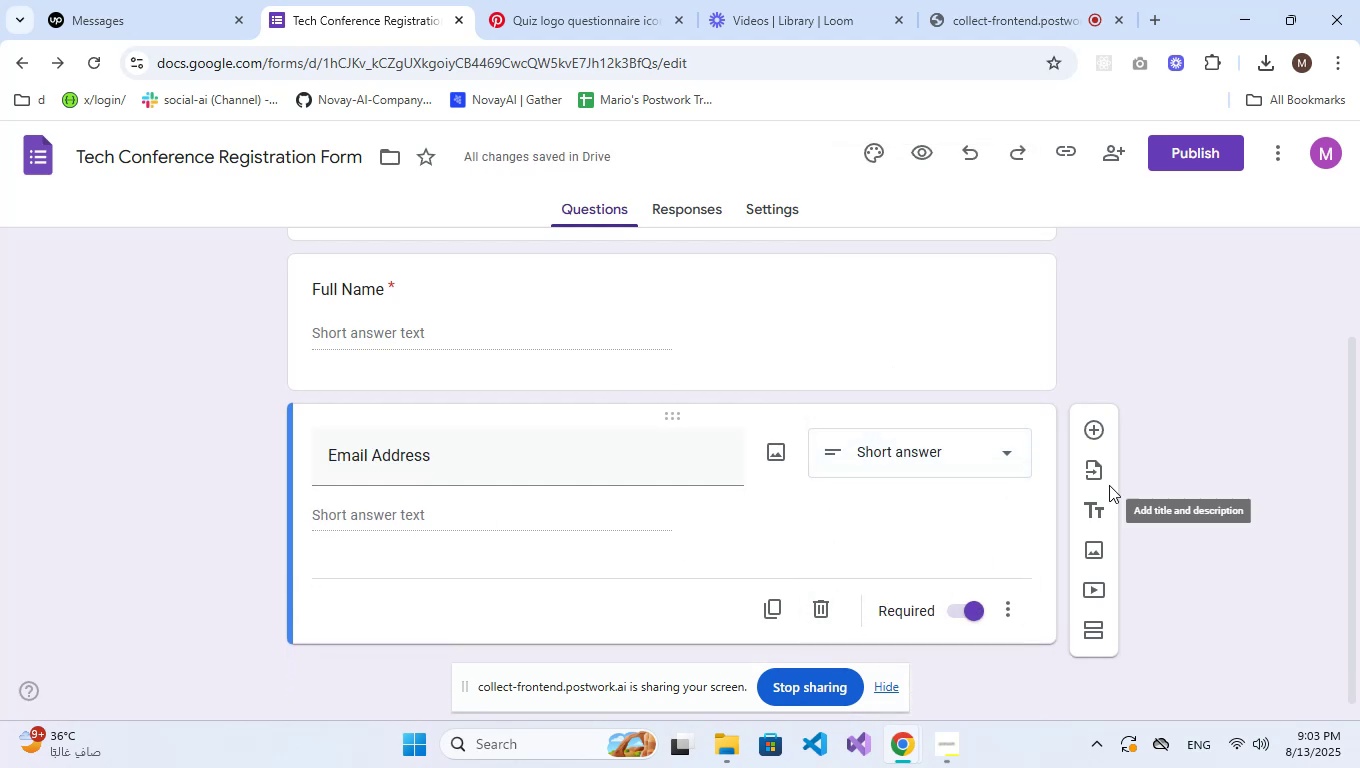 
left_click([1103, 431])
 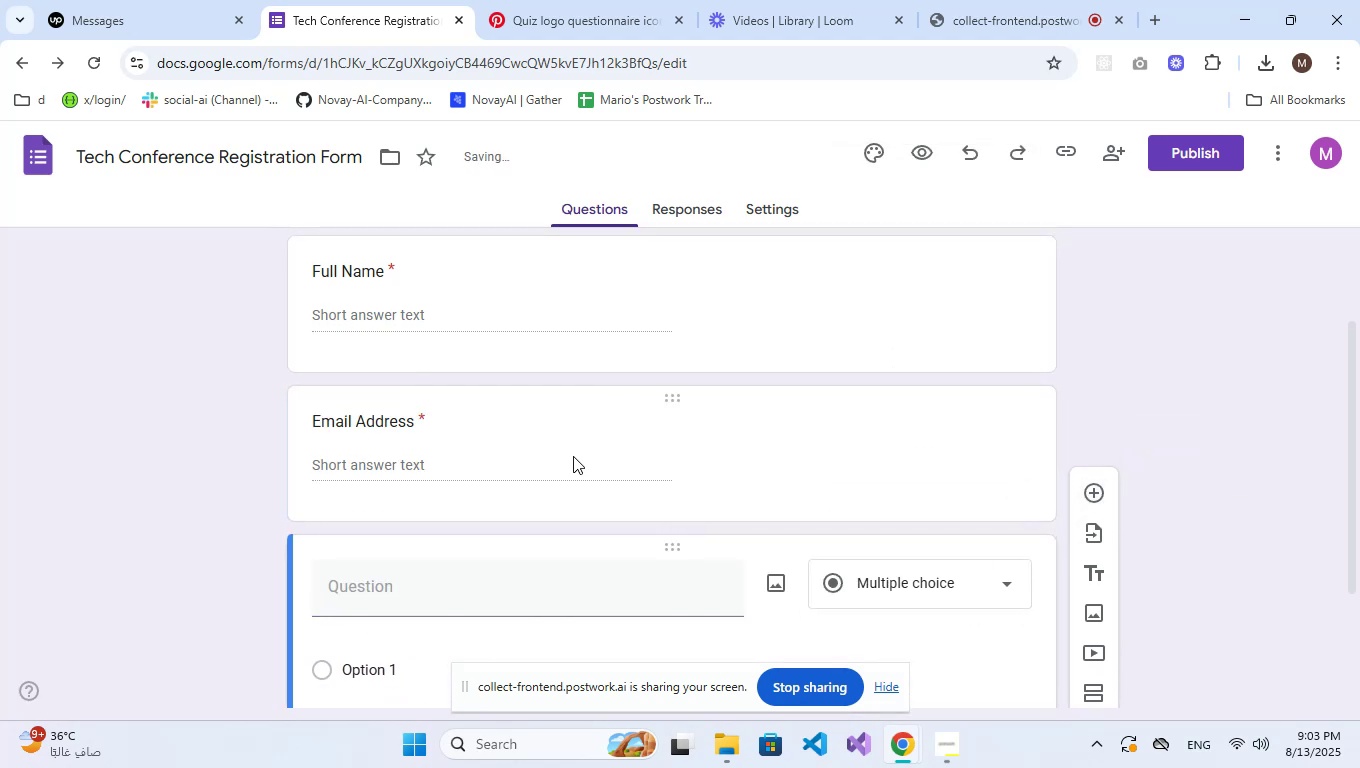 
double_click([451, 455])
 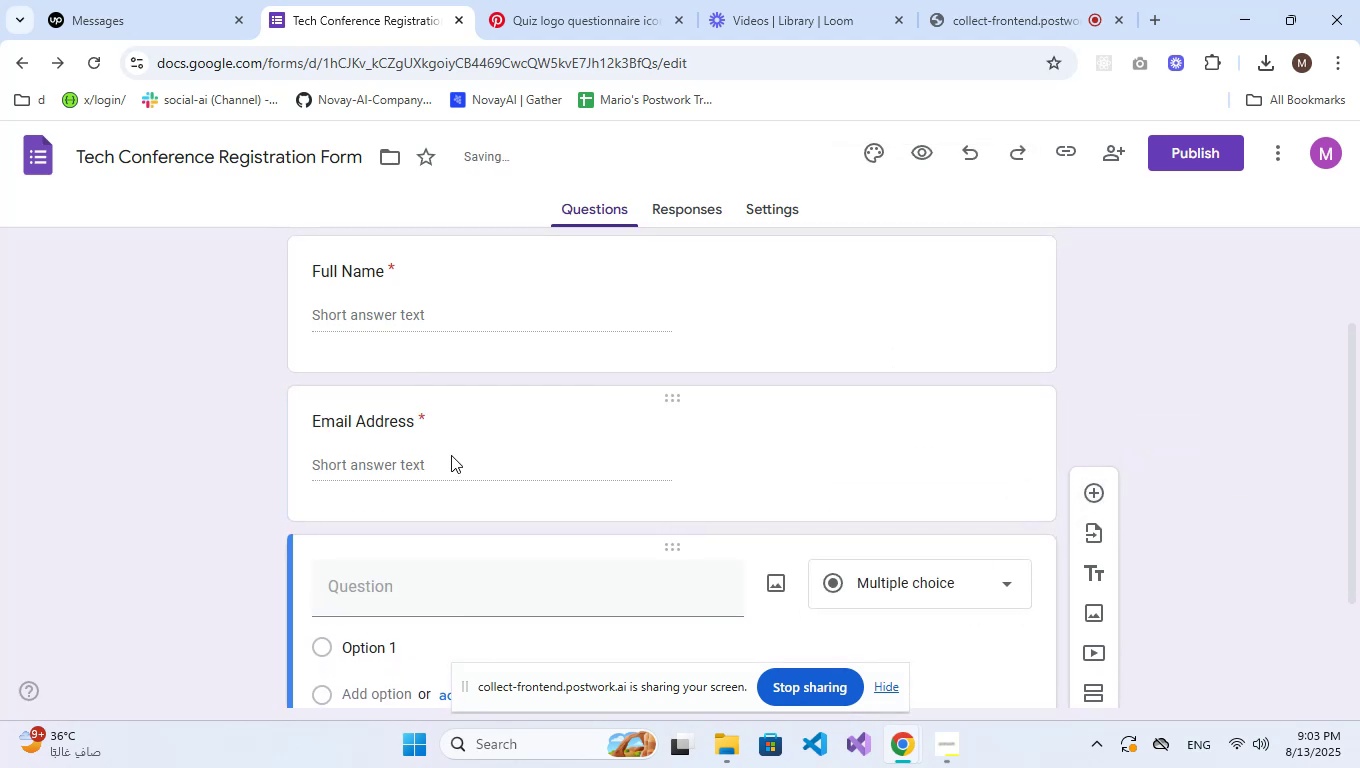 
triple_click([451, 455])
 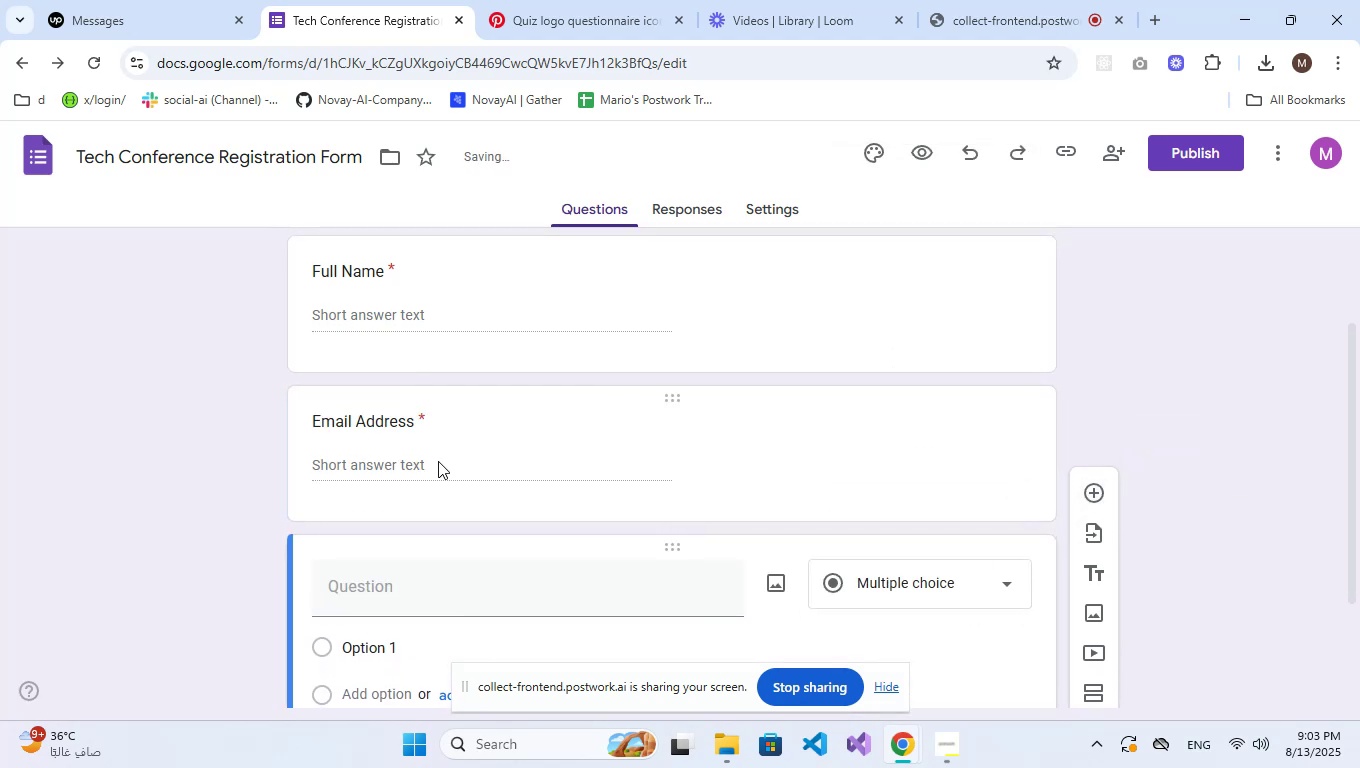 
double_click([437, 461])
 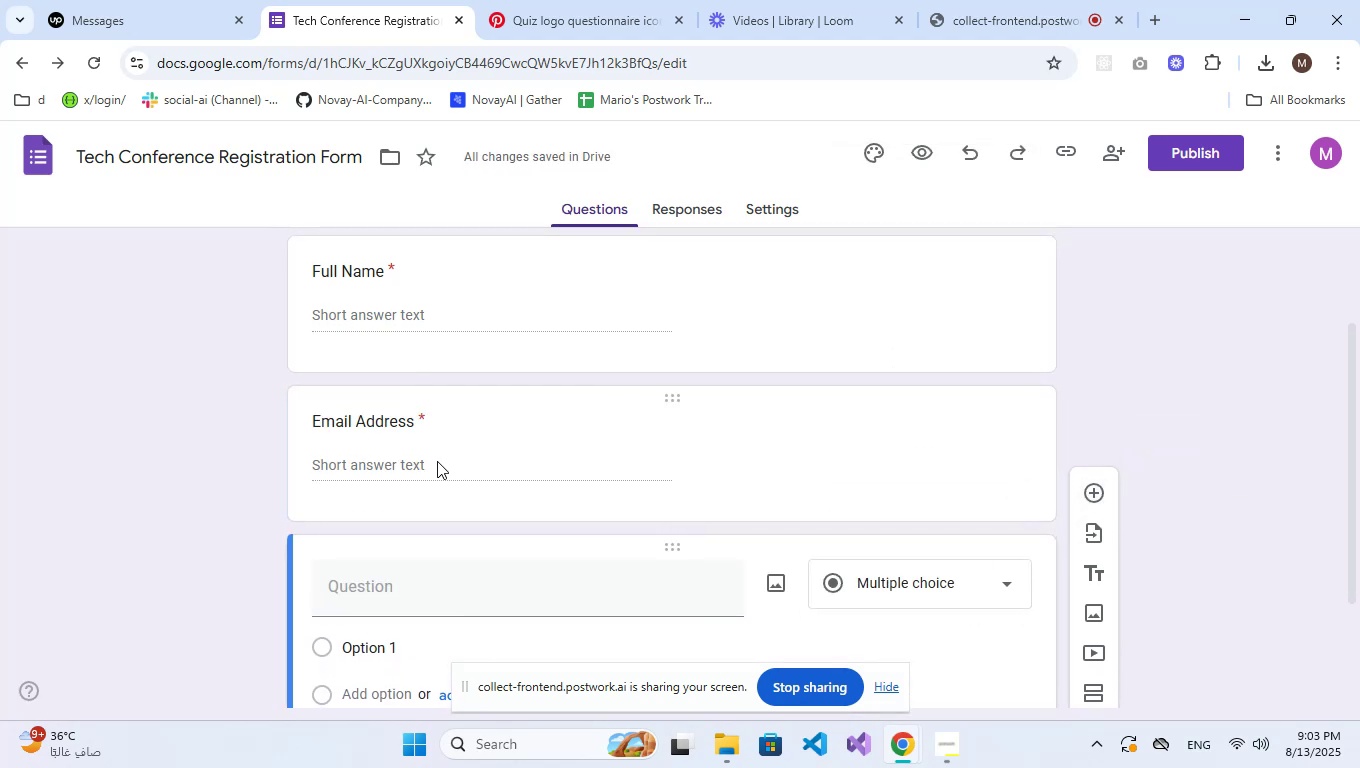 
triple_click([437, 461])
 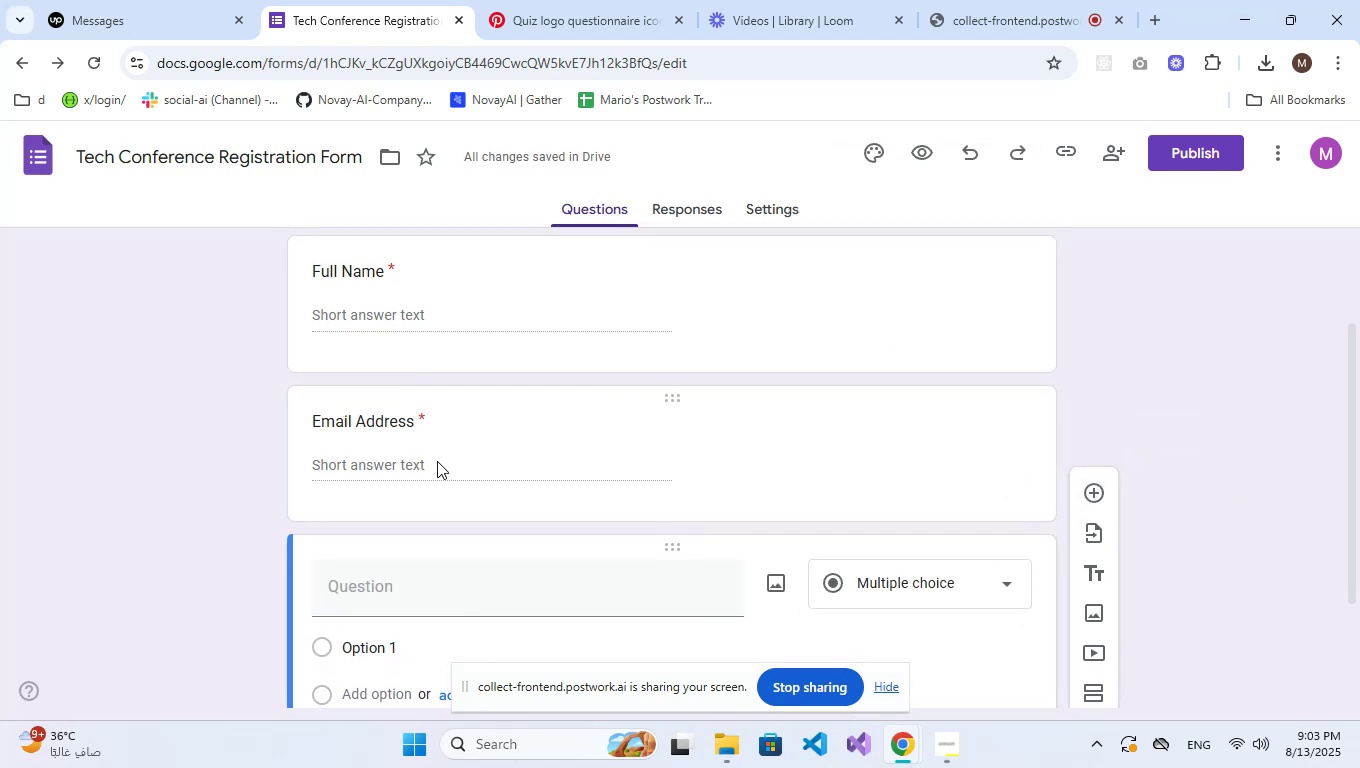 
triple_click([437, 461])
 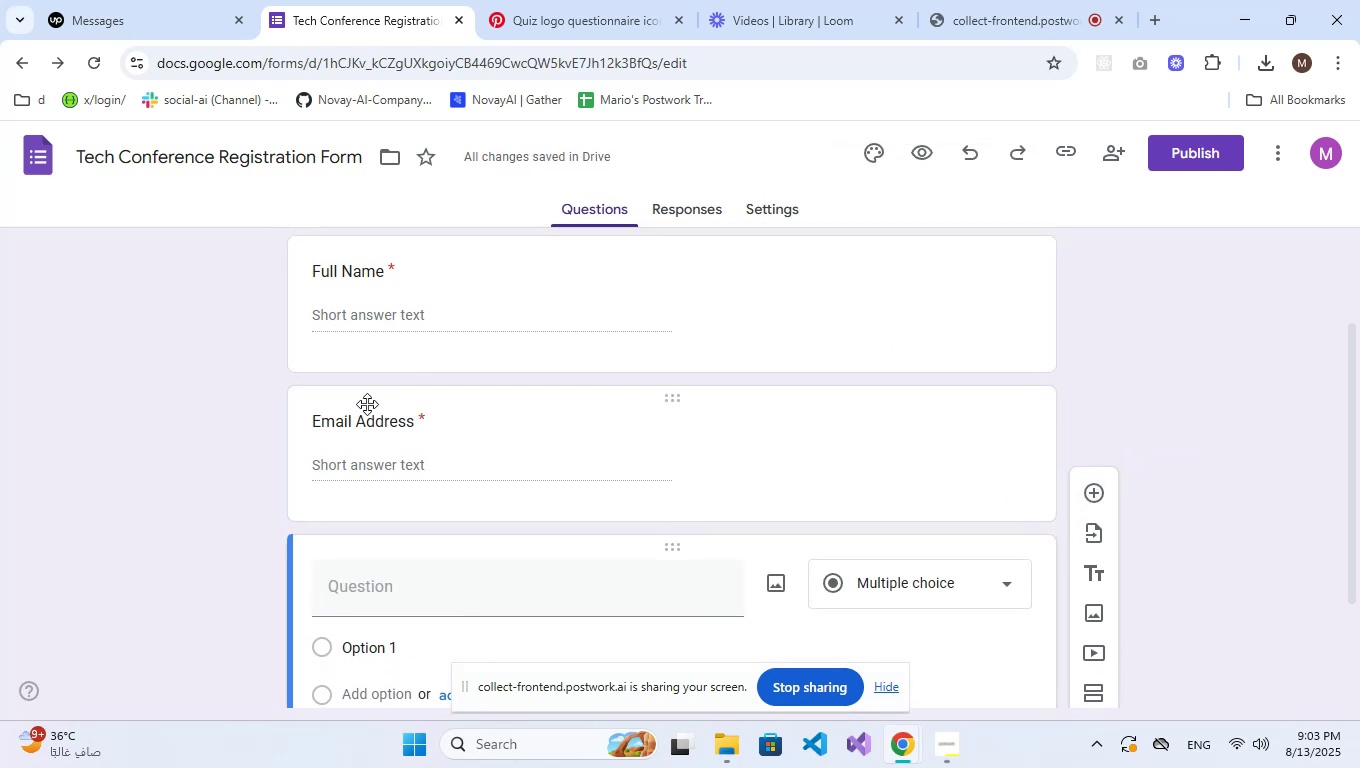 
triple_click([367, 404])
 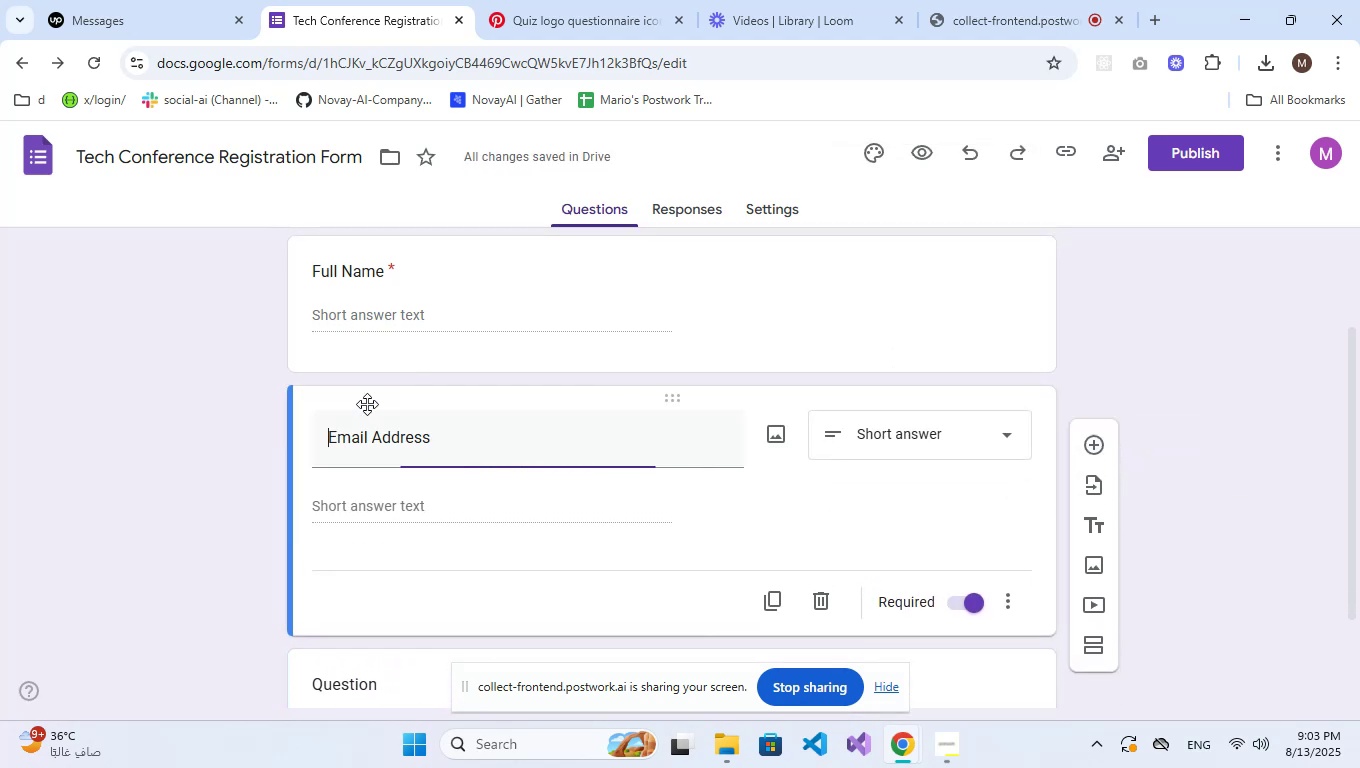 
triple_click([367, 404])
 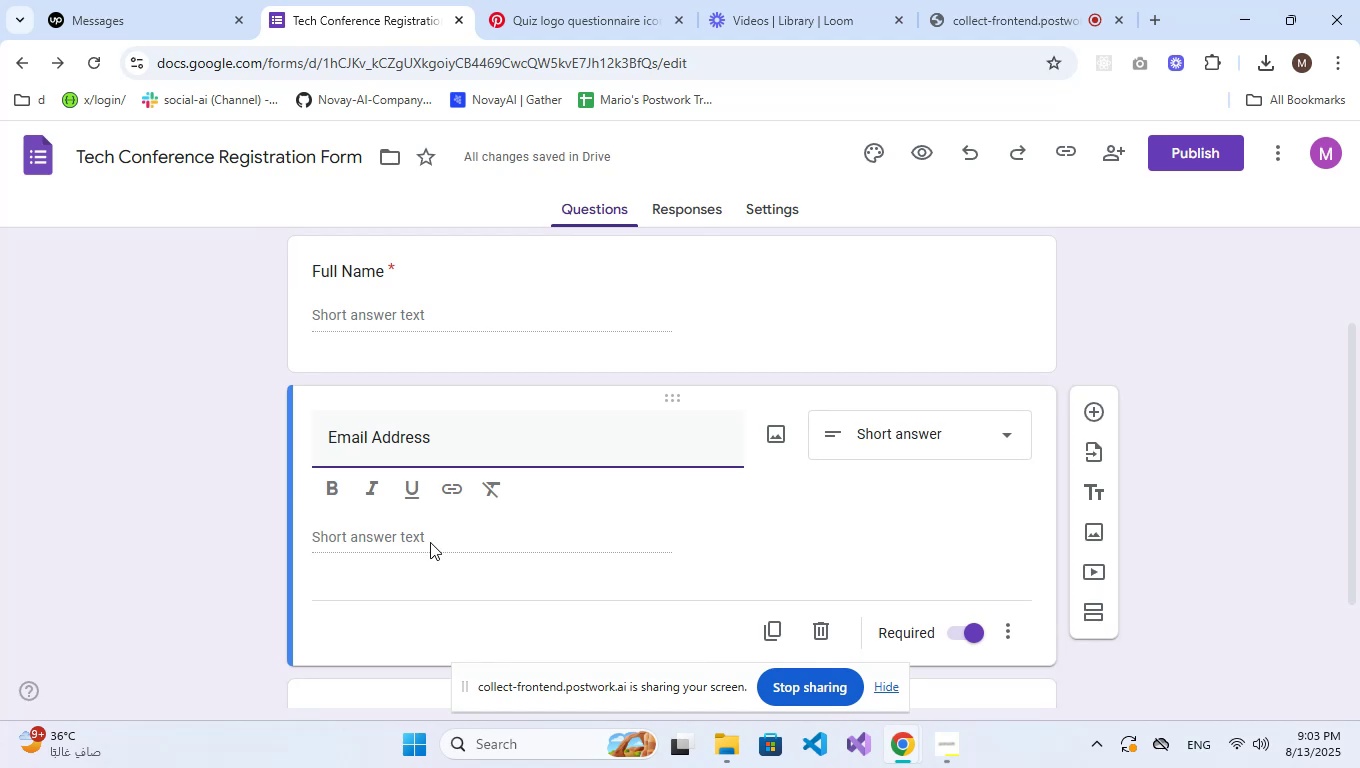 
double_click([423, 536])
 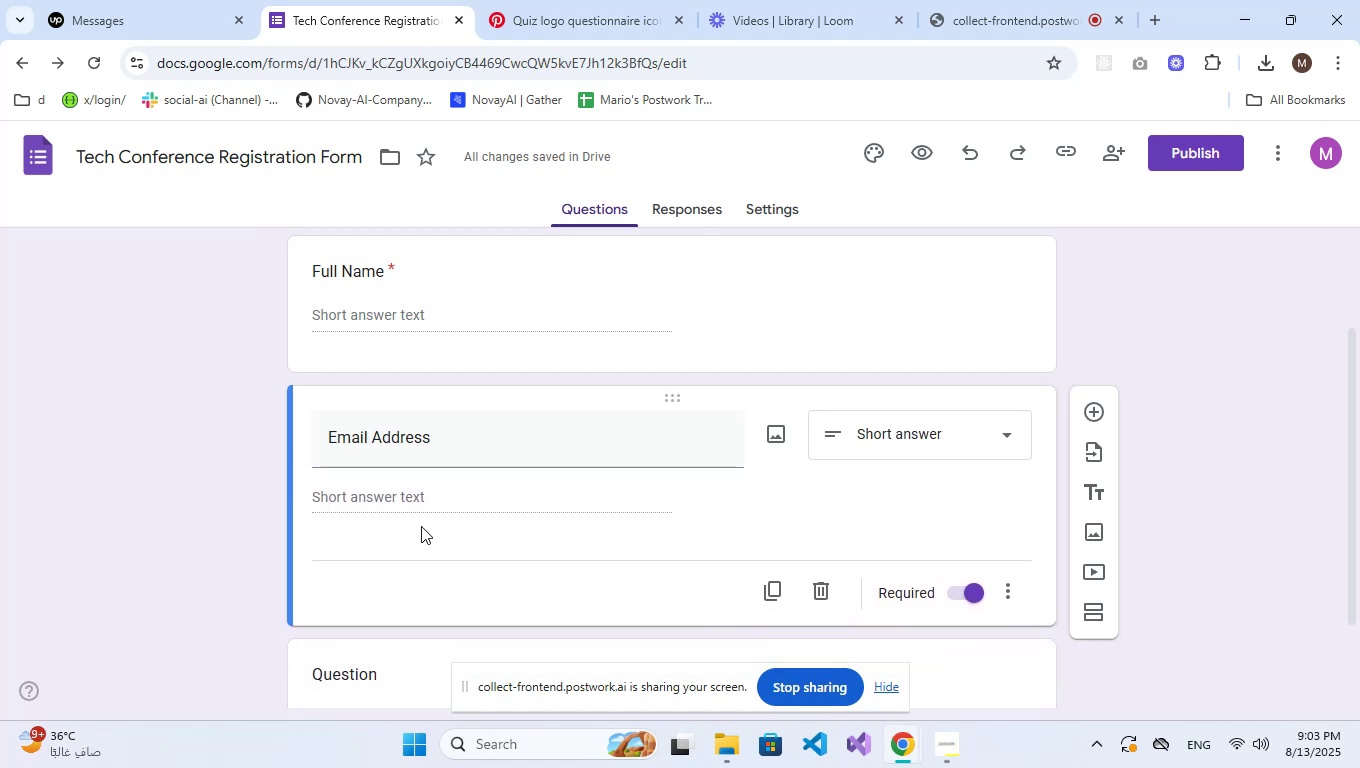 
triple_click([420, 516])
 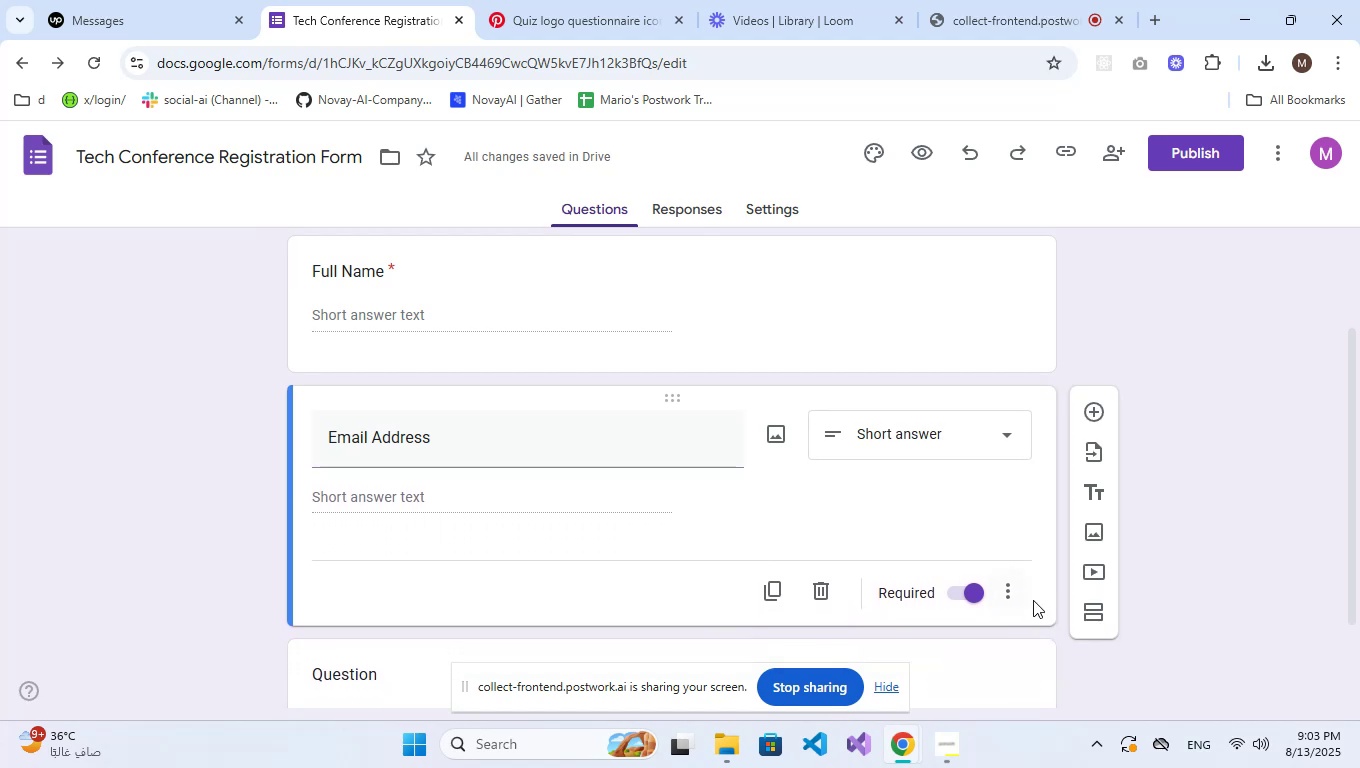 
left_click([1003, 598])
 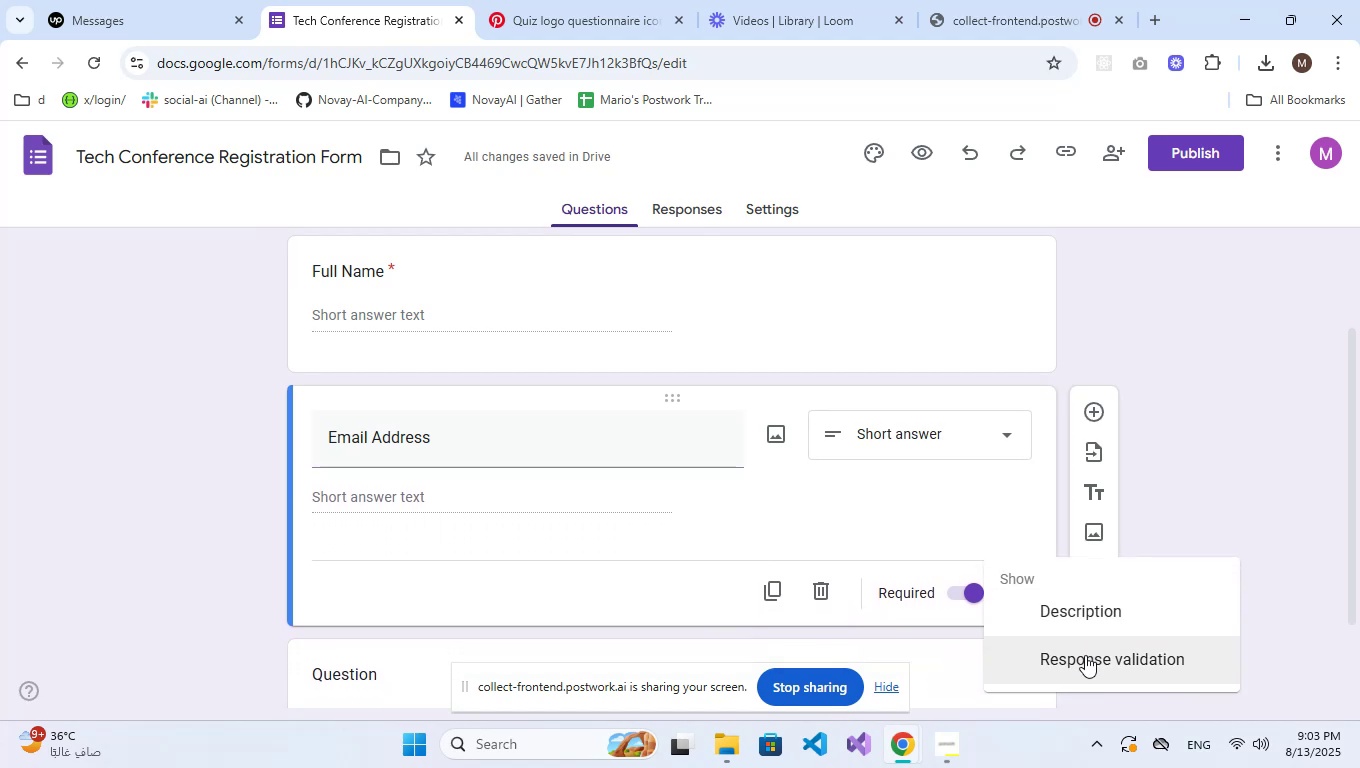 
left_click([1087, 665])
 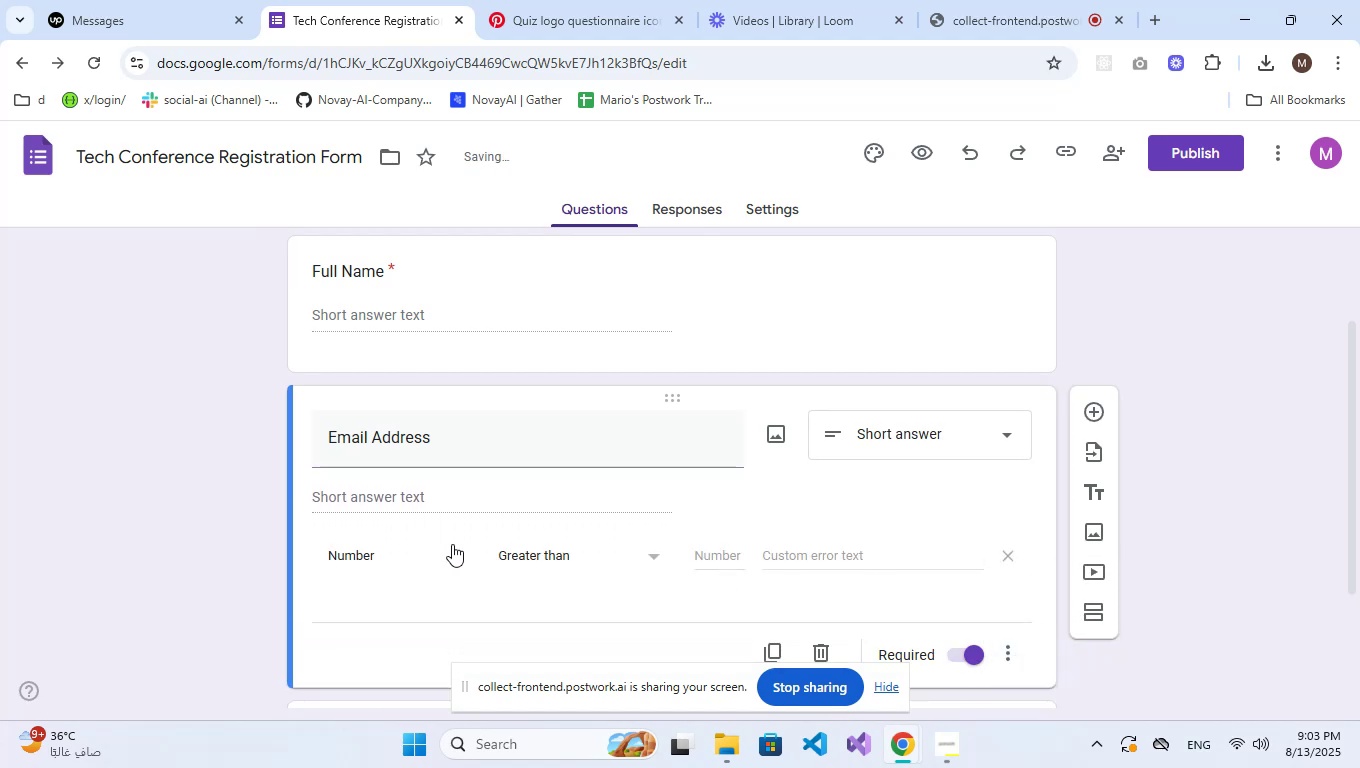 
left_click([447, 544])
 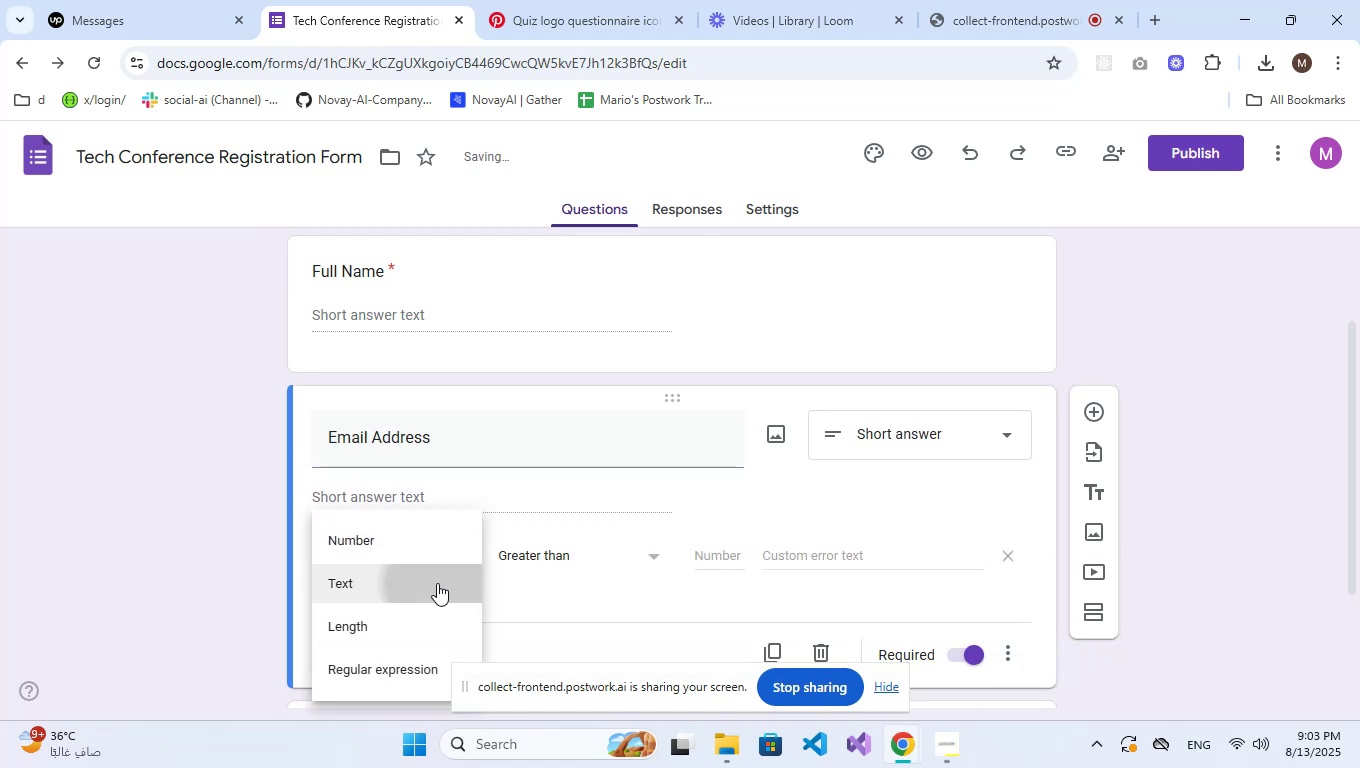 
double_click([608, 561])
 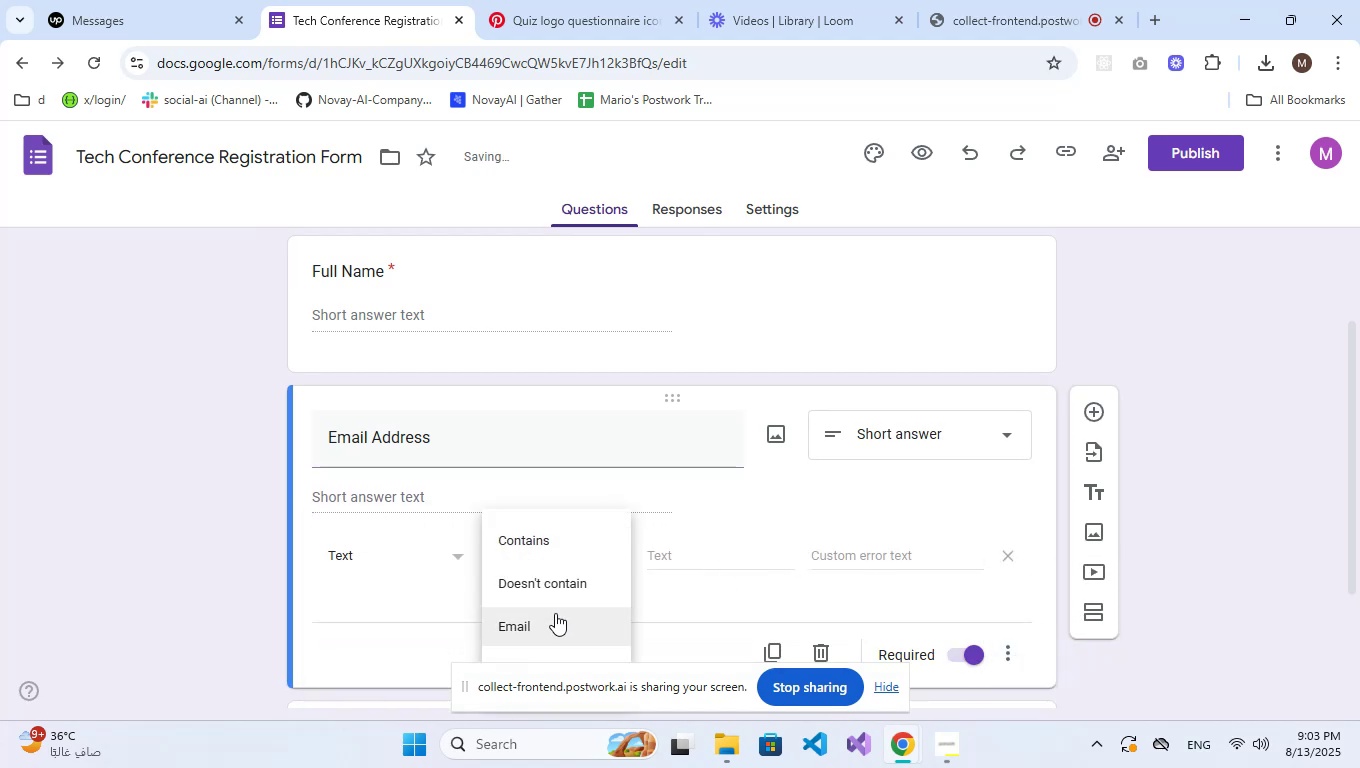 
left_click([554, 626])
 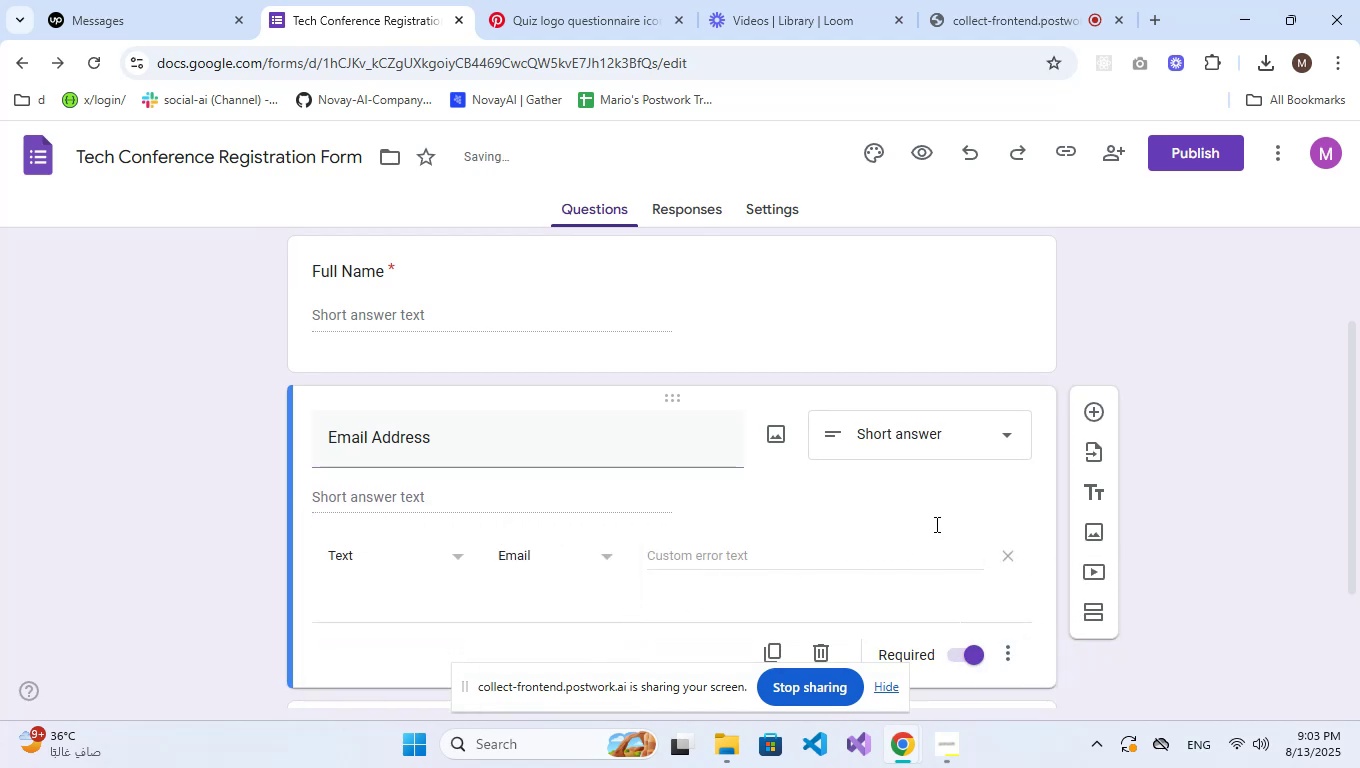 
scroll: coordinate [802, 378], scroll_direction: down, amount: 3.0
 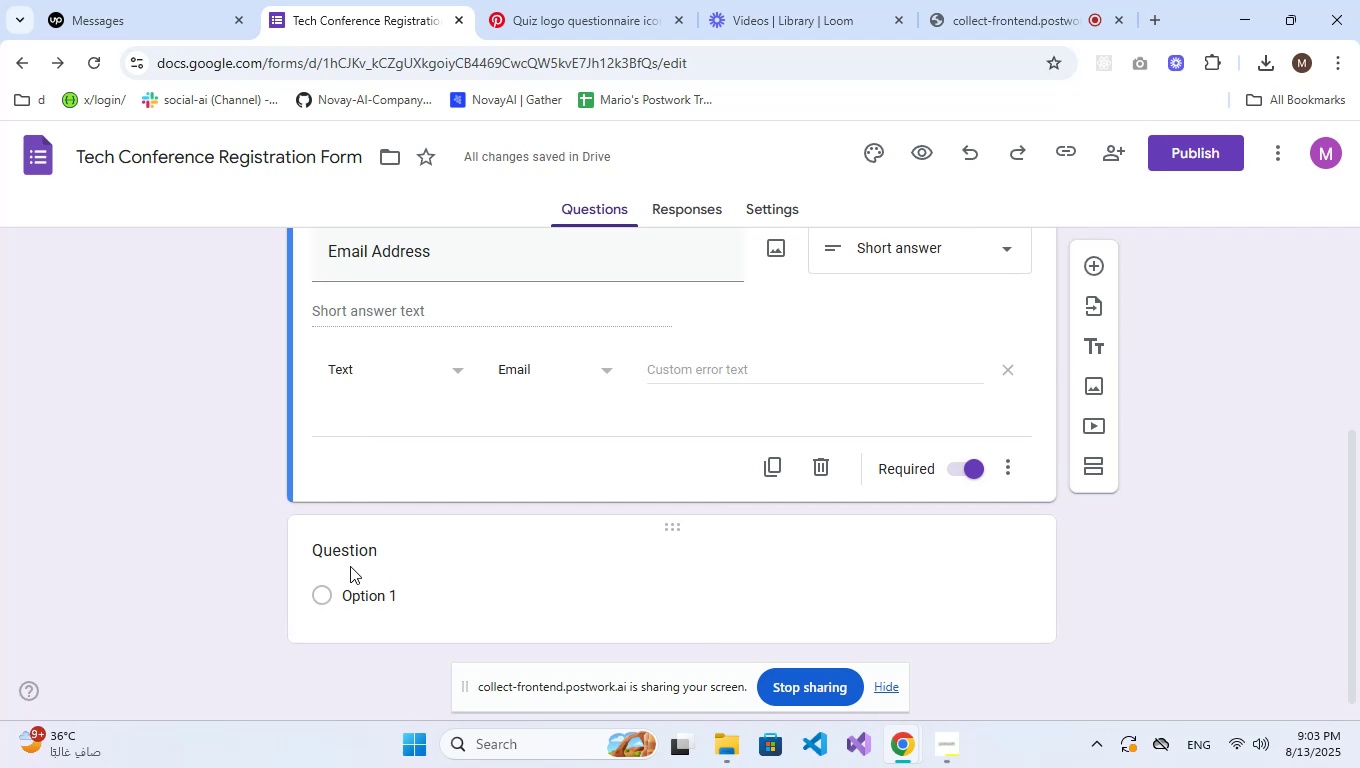 
left_click([342, 550])
 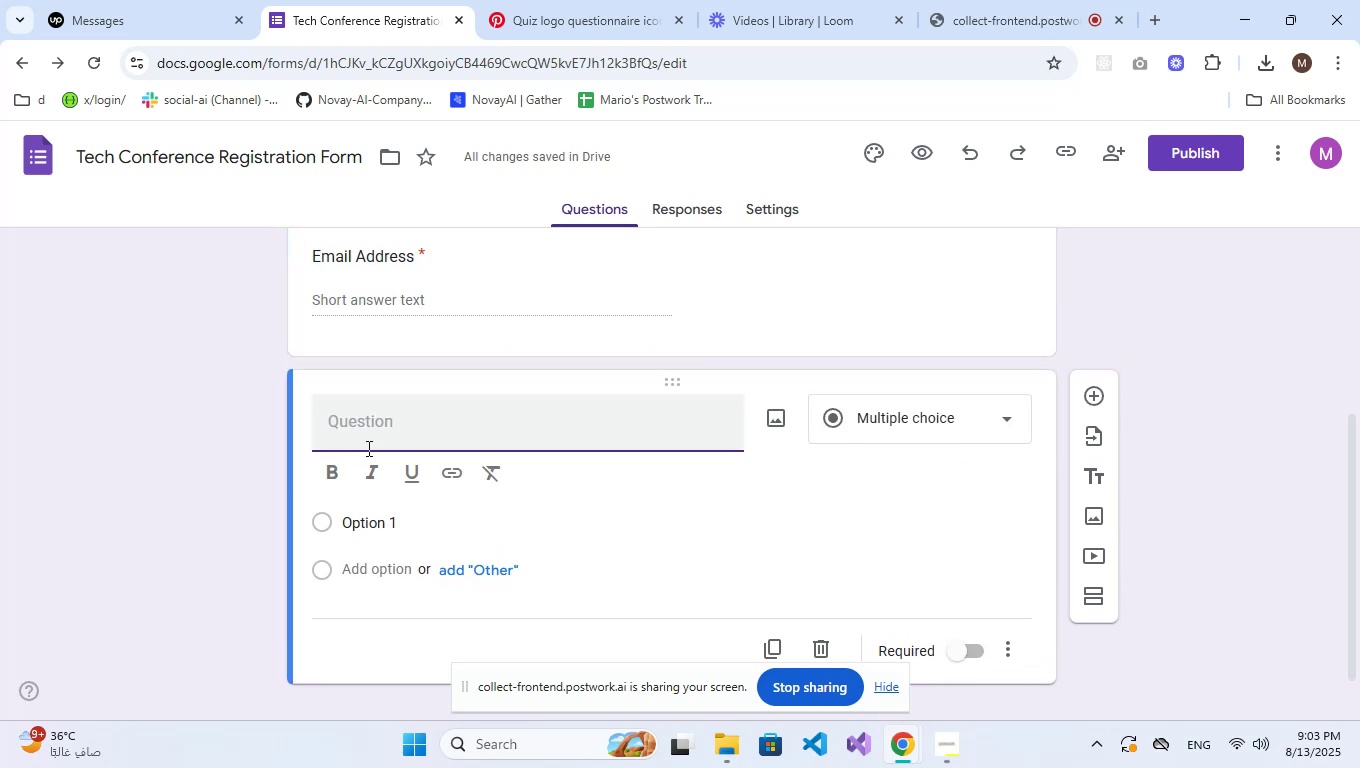 
type(Company/Or)
key(Backspace)
key(Backspace)
type(/Orgai)
key(Backspace)
type(nization)
 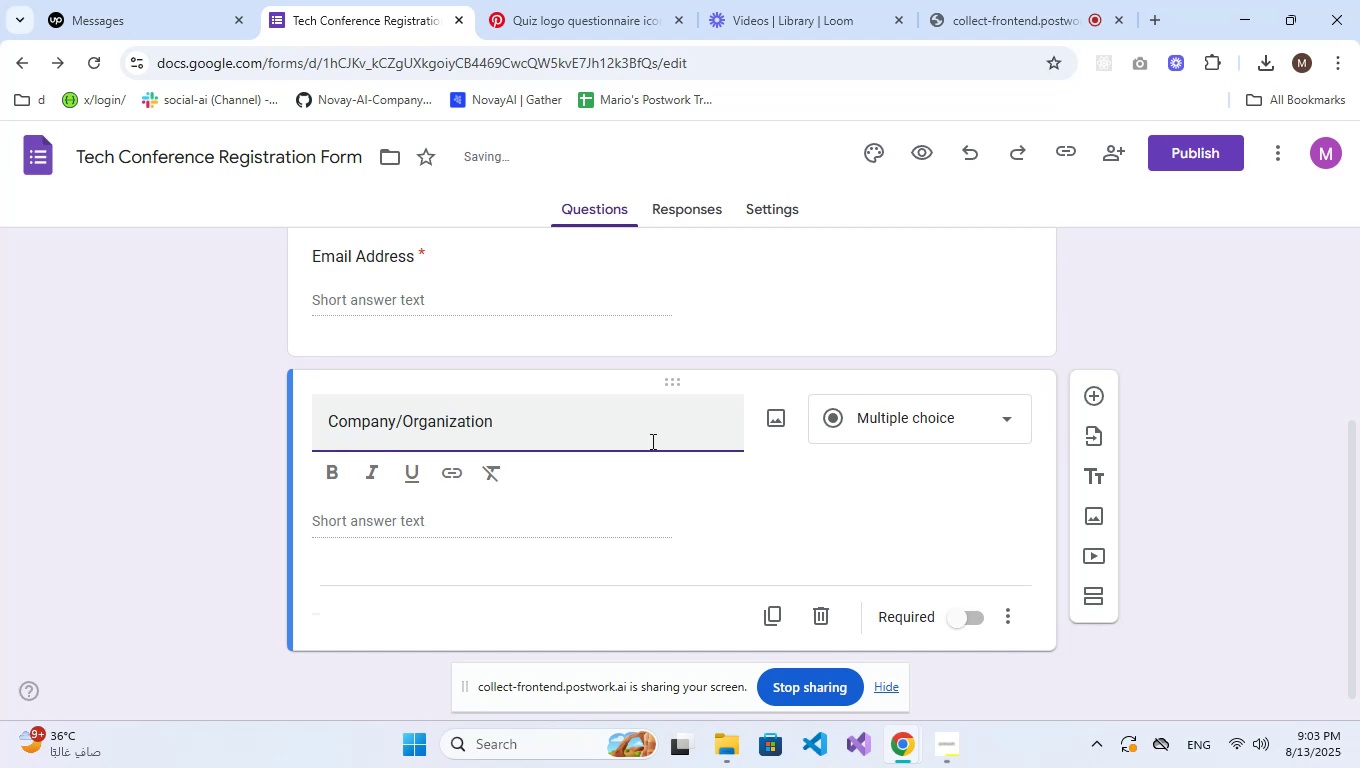 
left_click([906, 423])
 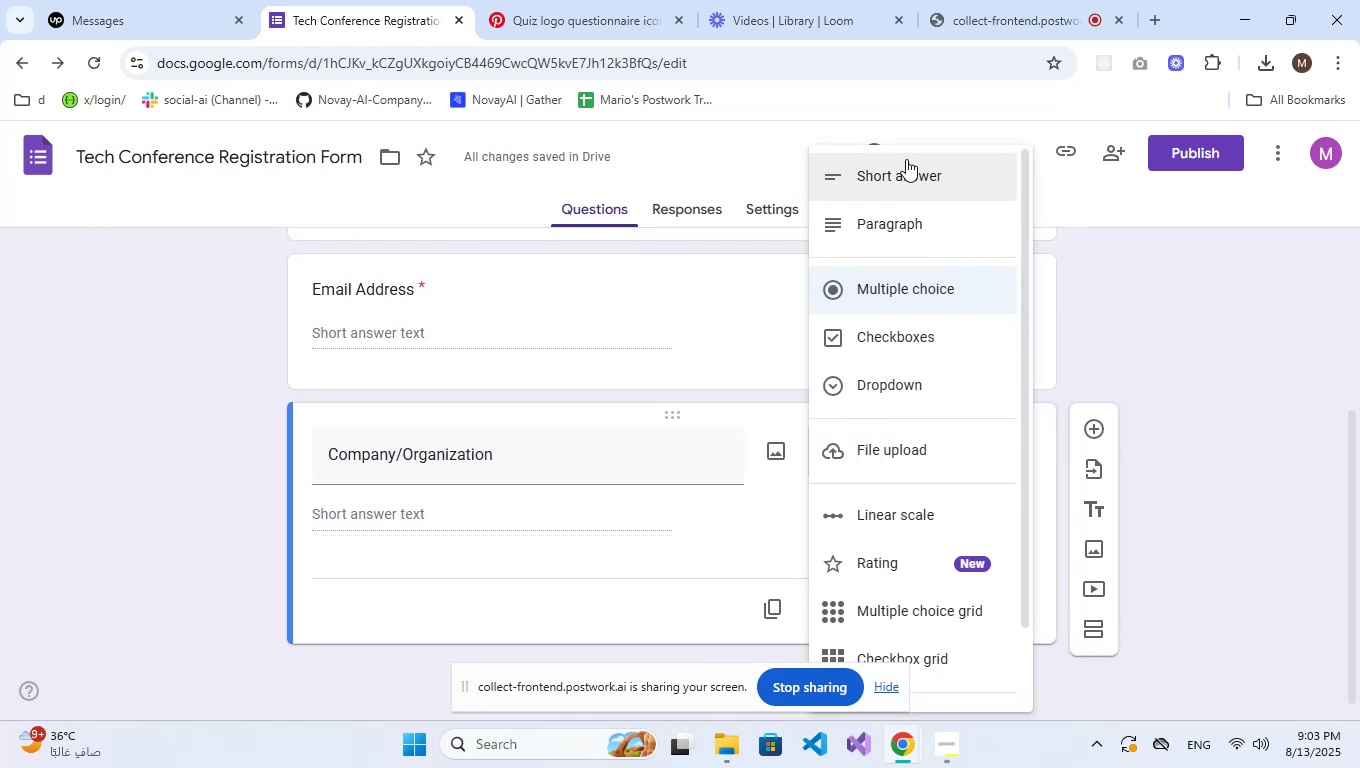 
left_click([906, 161])
 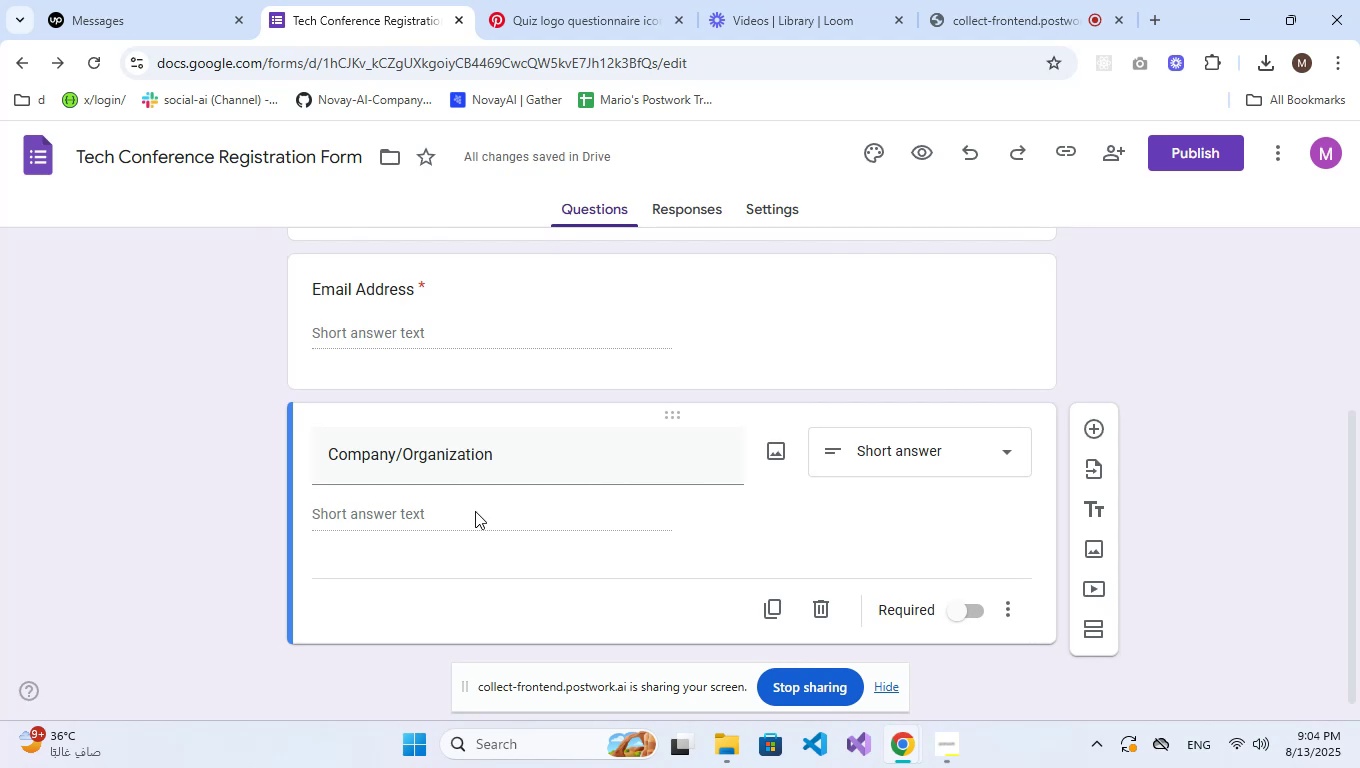 
wait(13.93)
 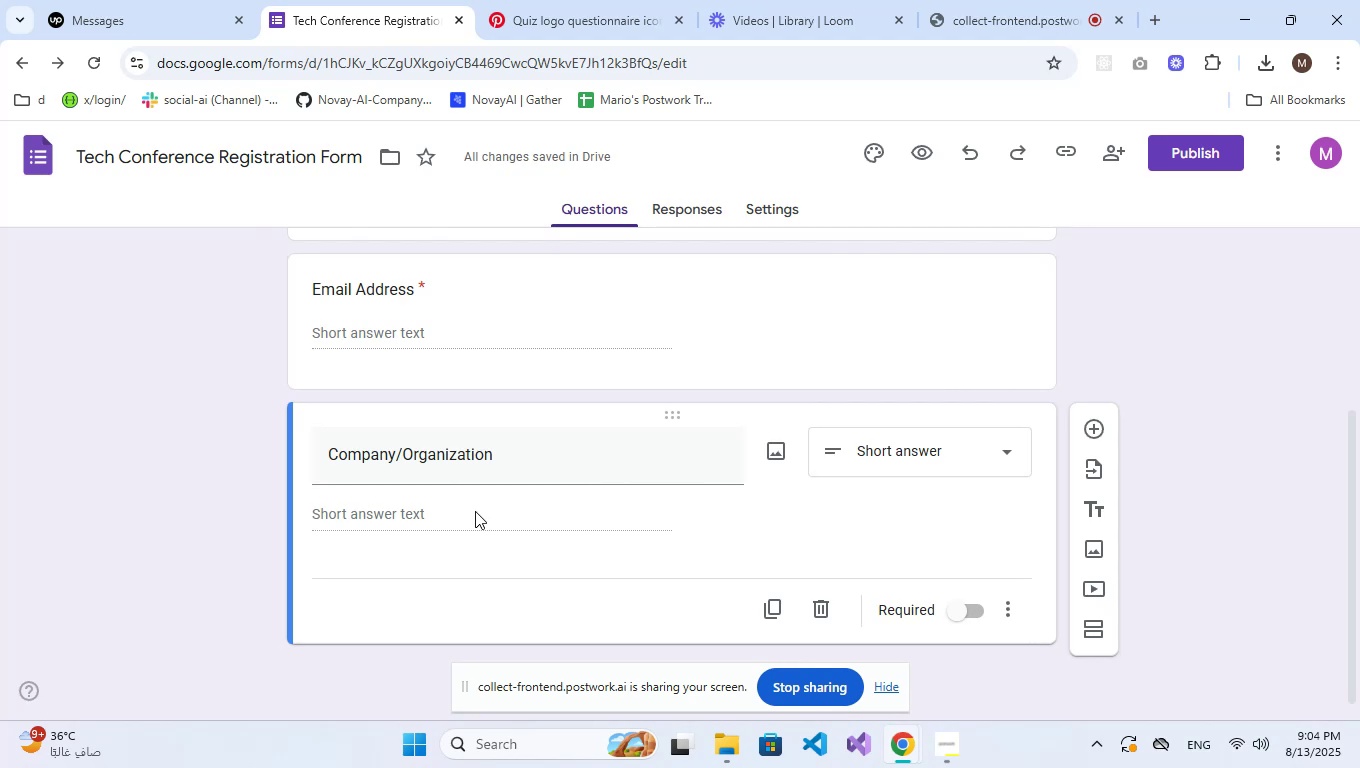 
left_click([977, 602])
 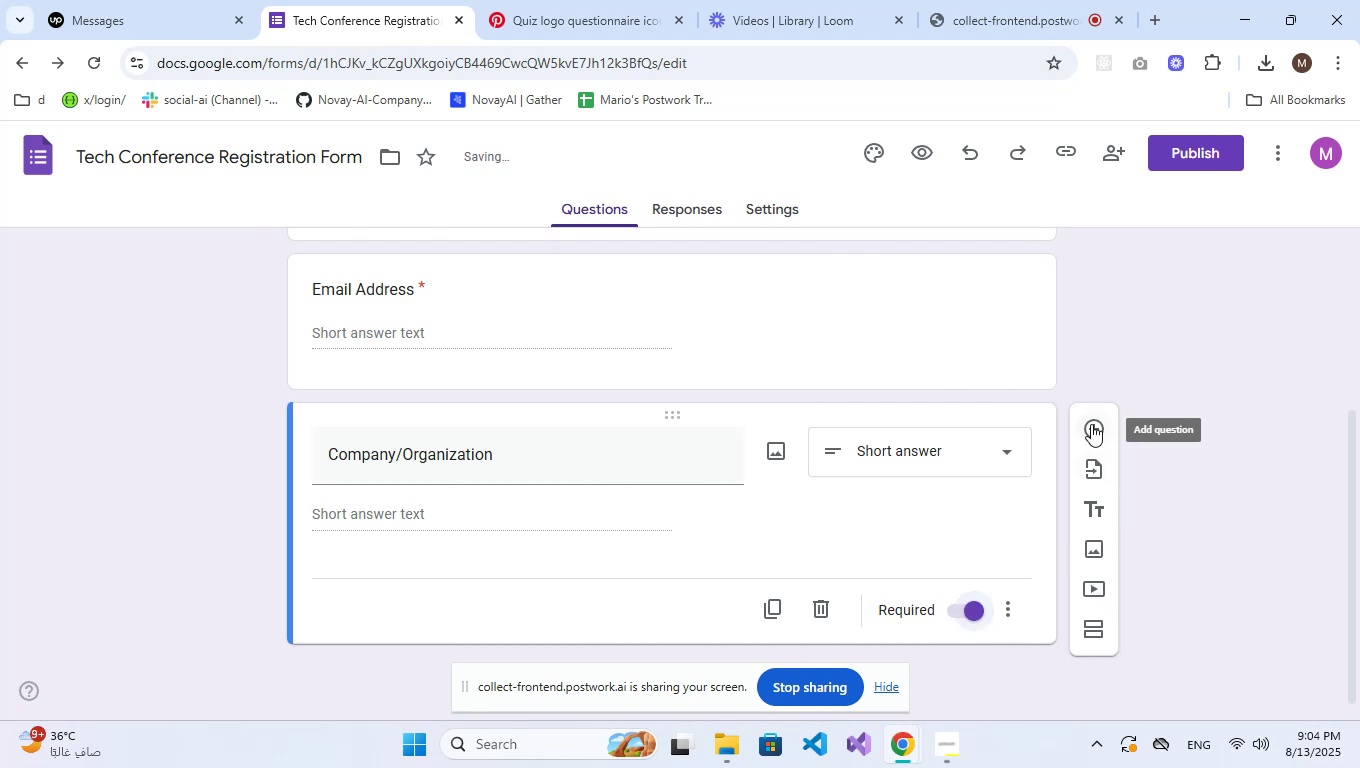 
left_click([1091, 424])
 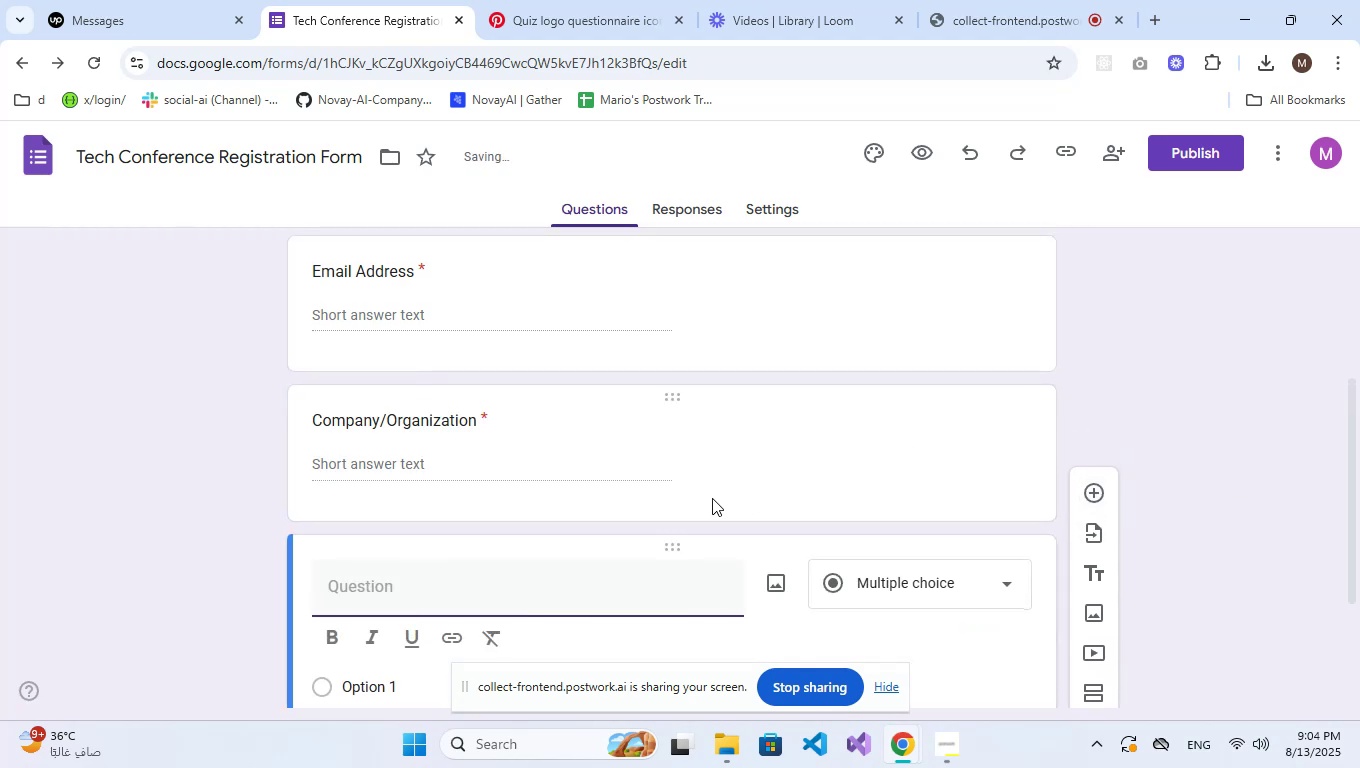 
scroll: coordinate [610, 483], scroll_direction: down, amount: 3.0
 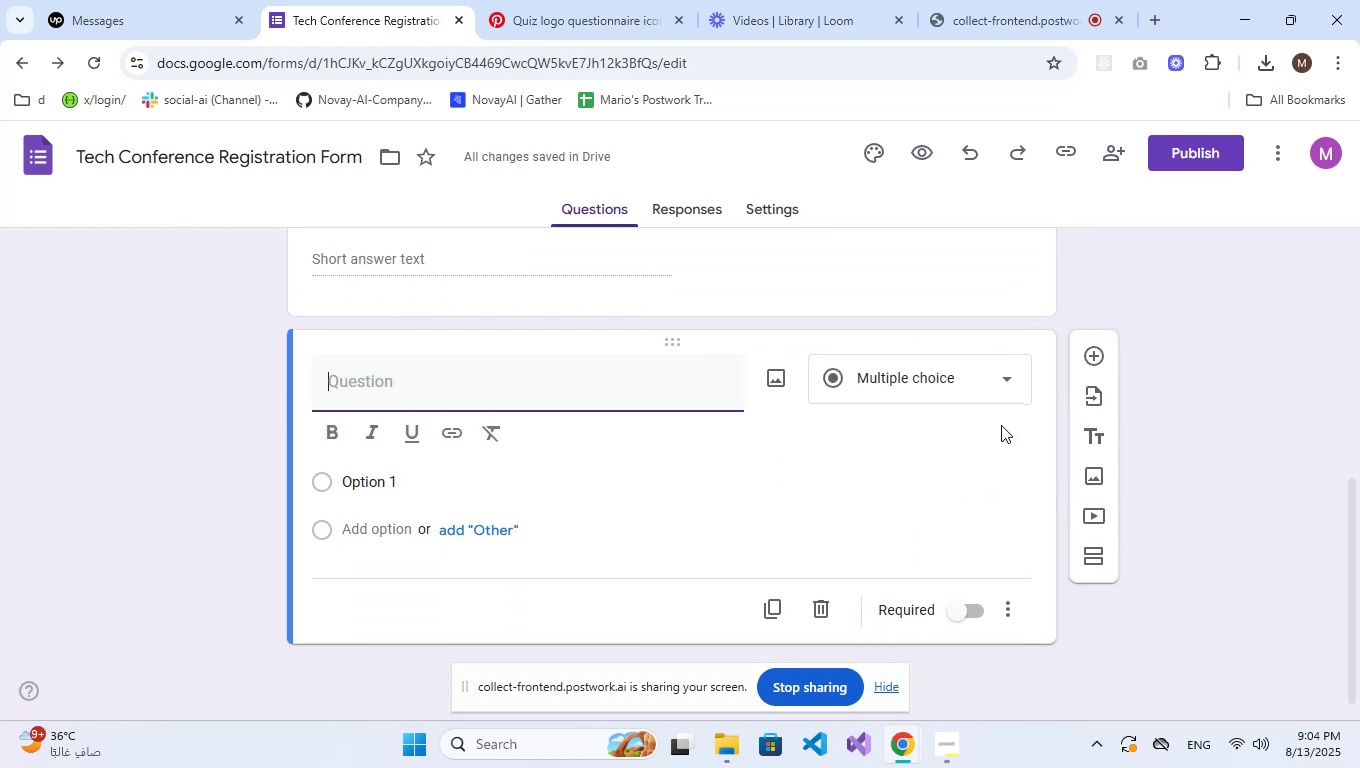 
double_click([968, 393])
 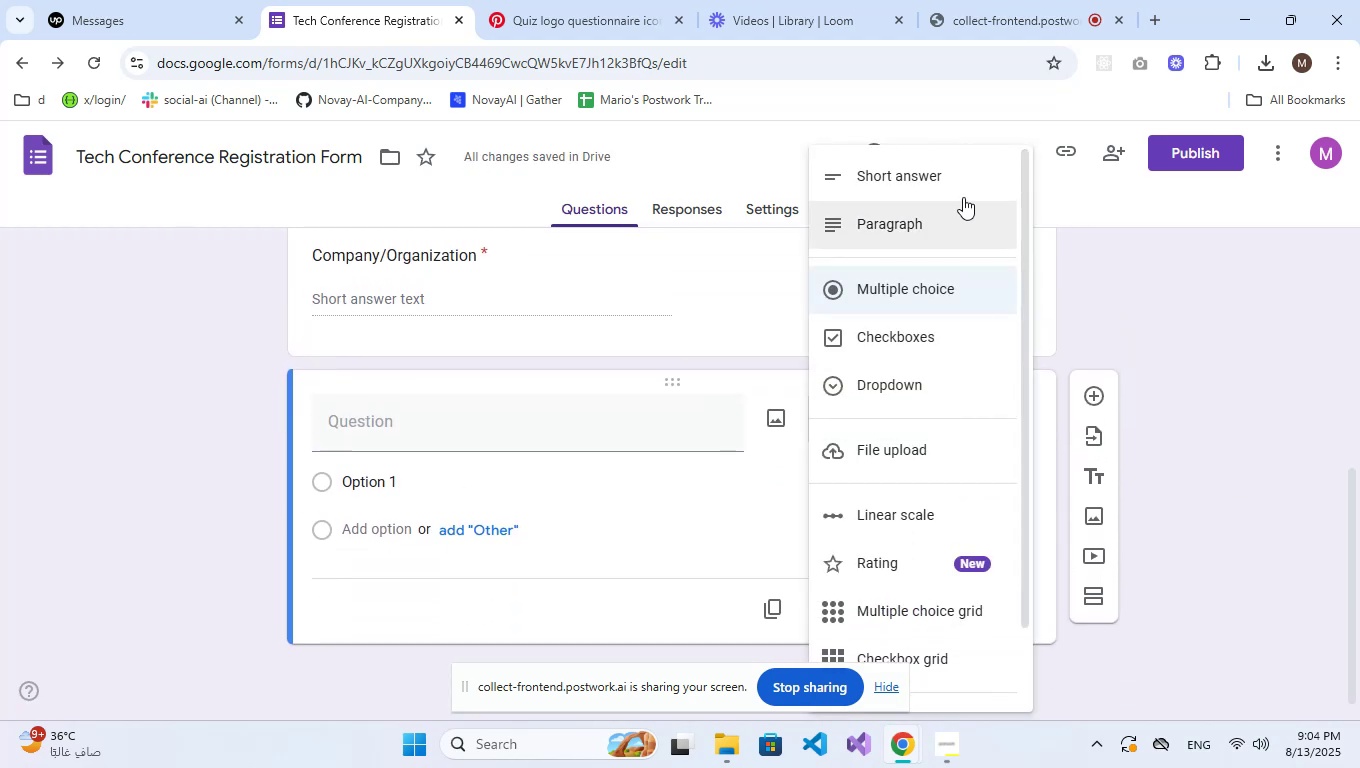 
left_click([963, 184])
 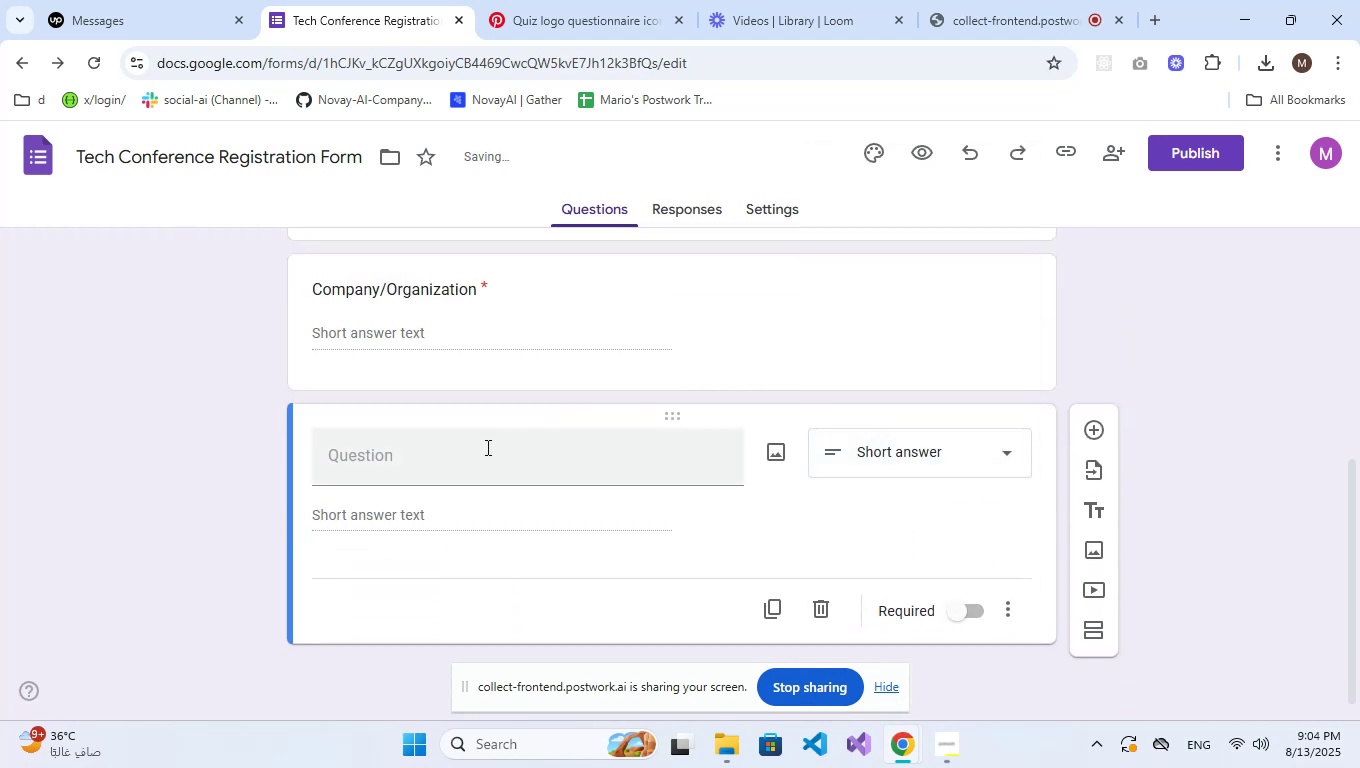 
left_click([466, 448])
 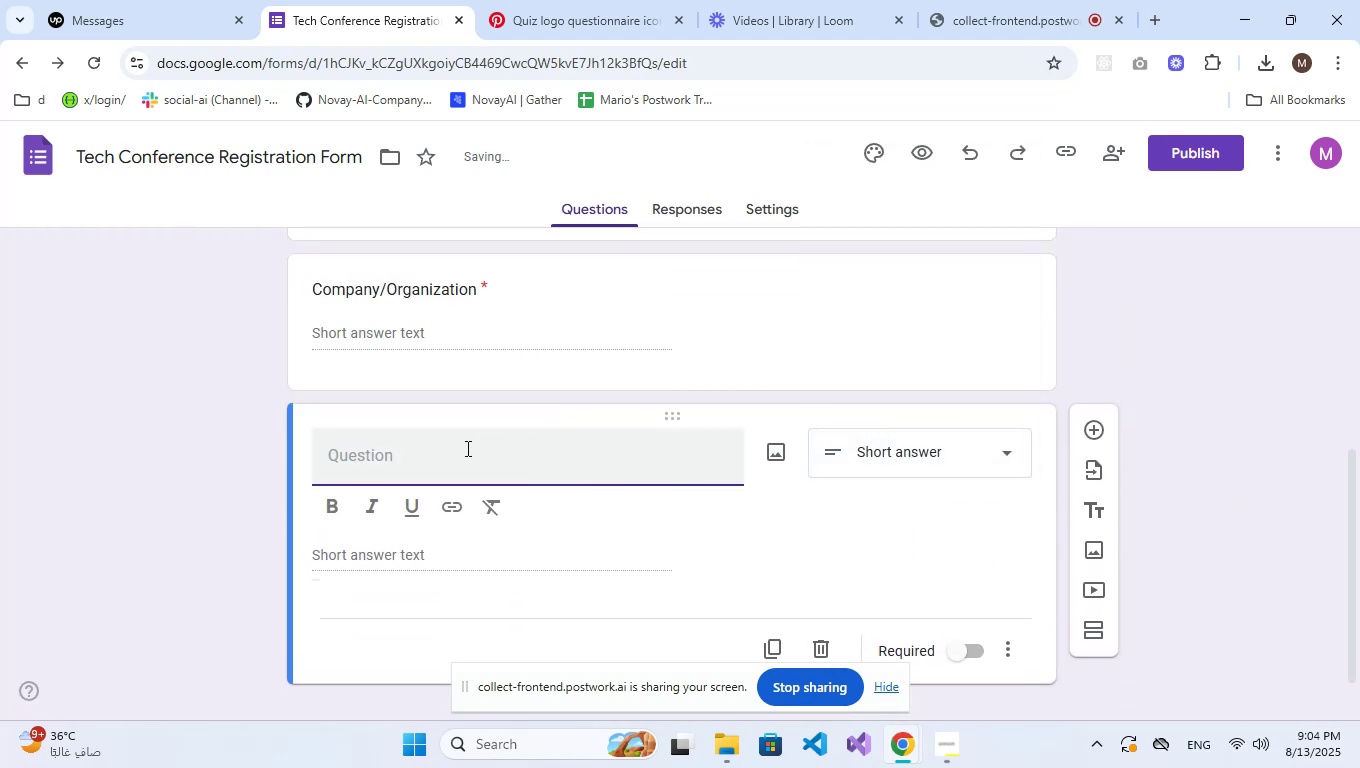 
type(Job Title)
 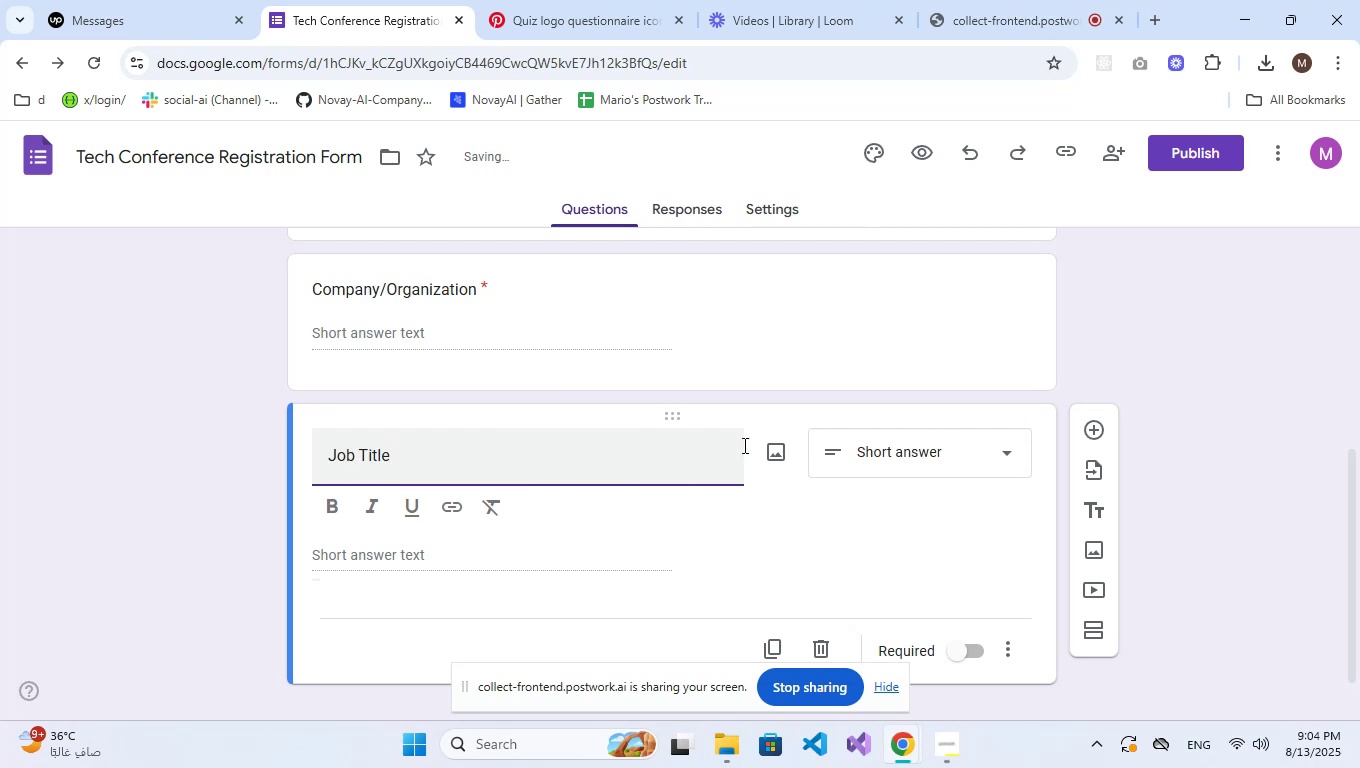 
scroll: coordinate [924, 494], scroll_direction: down, amount: 2.0
 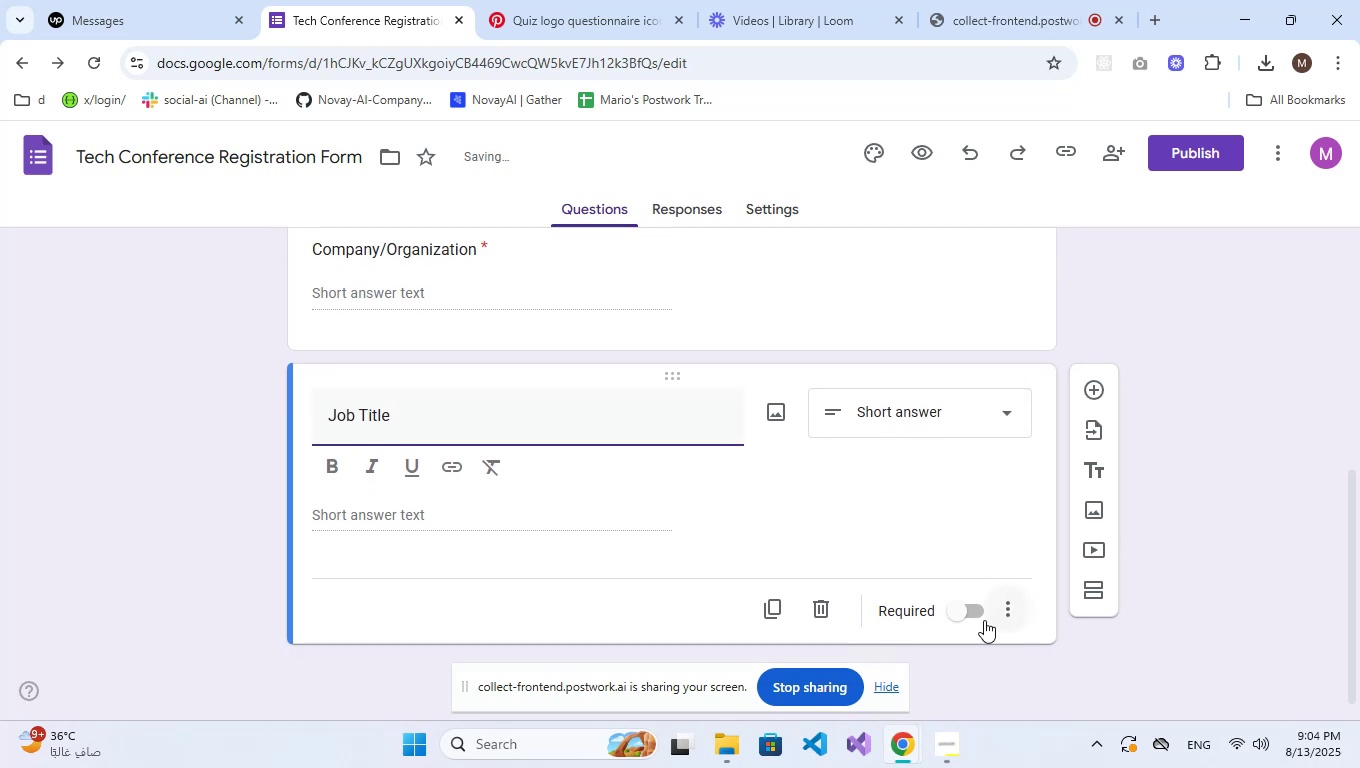 
left_click([959, 608])
 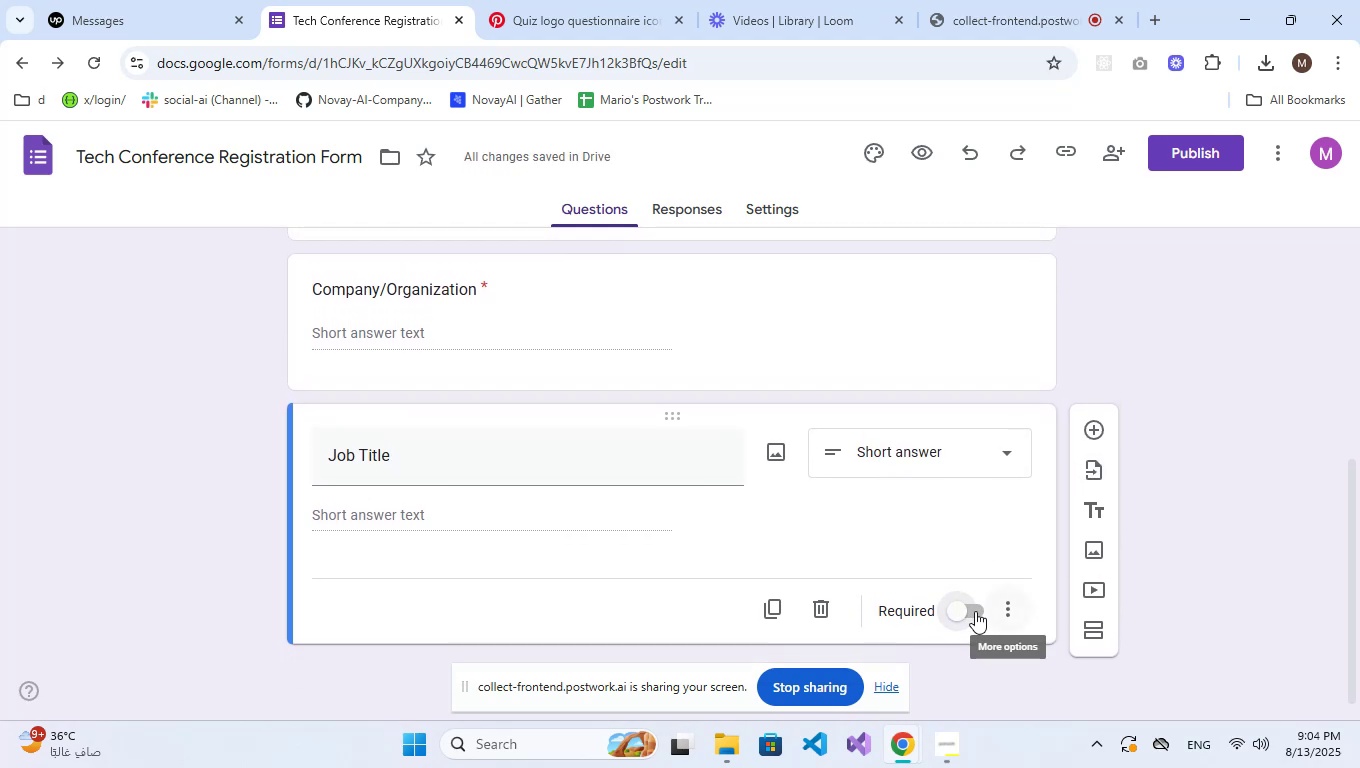 
left_click([970, 615])
 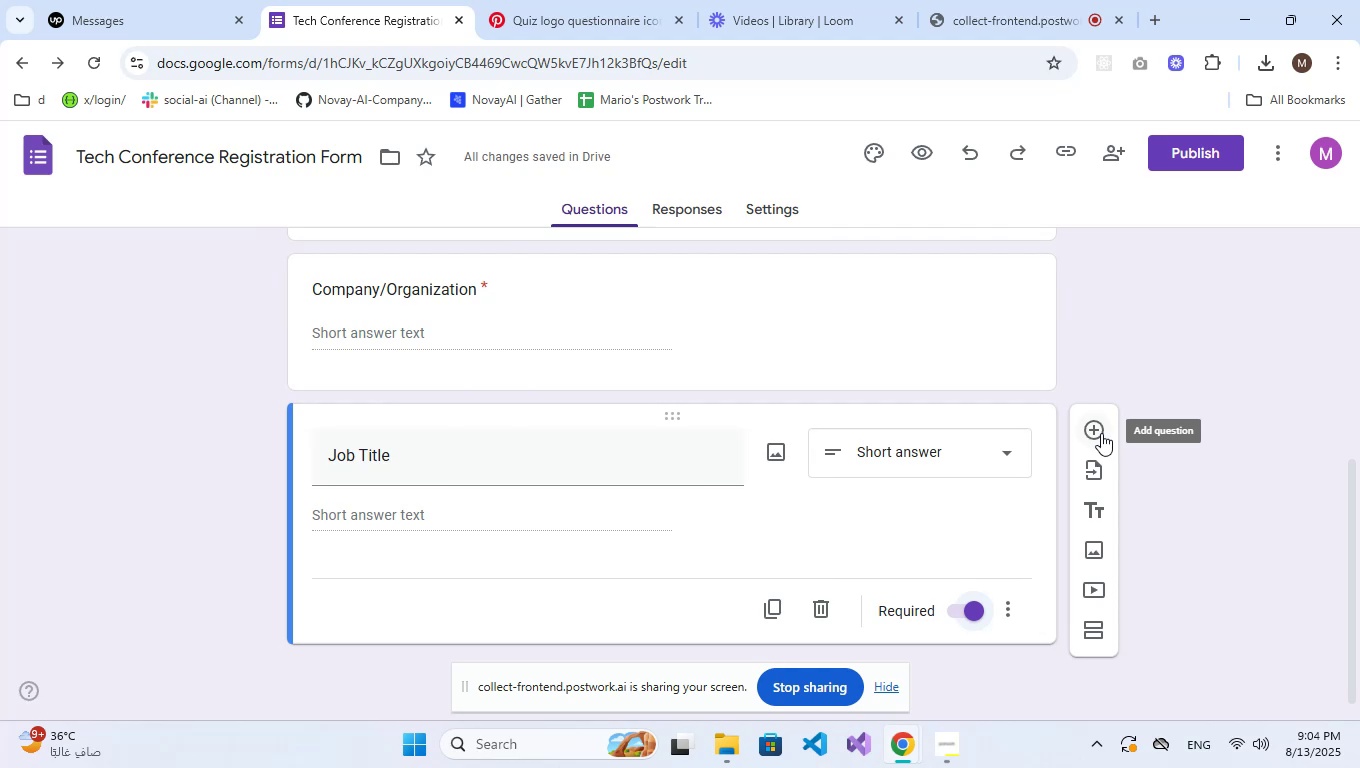 
left_click([1101, 433])
 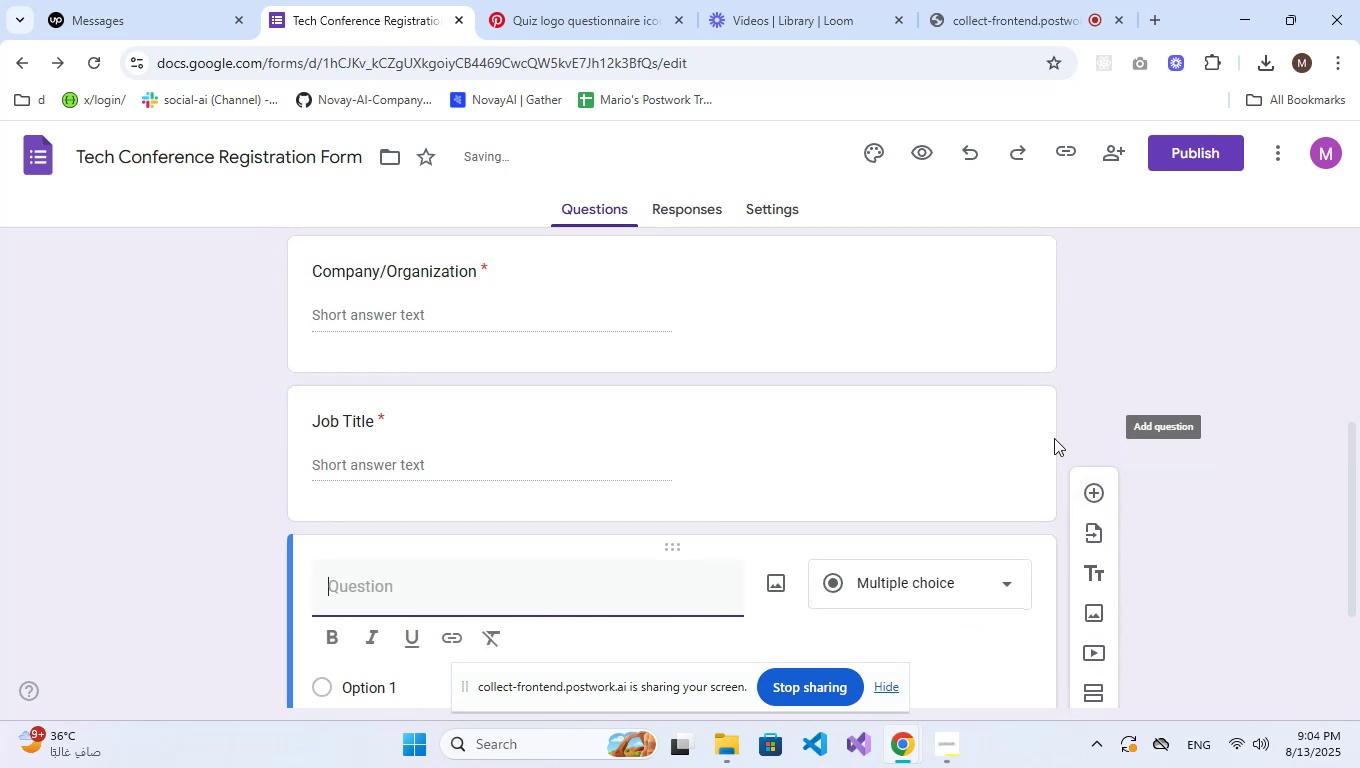 
scroll: coordinate [973, 463], scroll_direction: down, amount: 2.0
 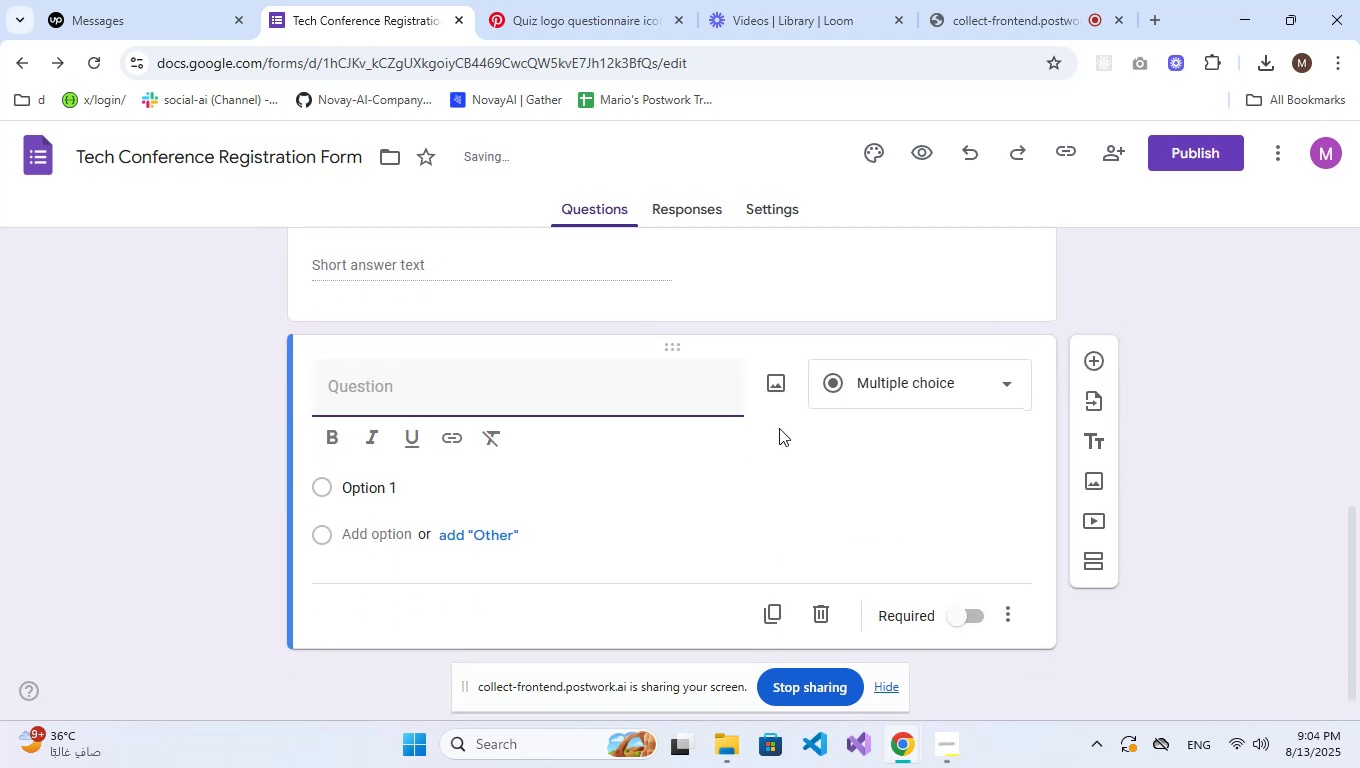 
left_click([532, 386])
 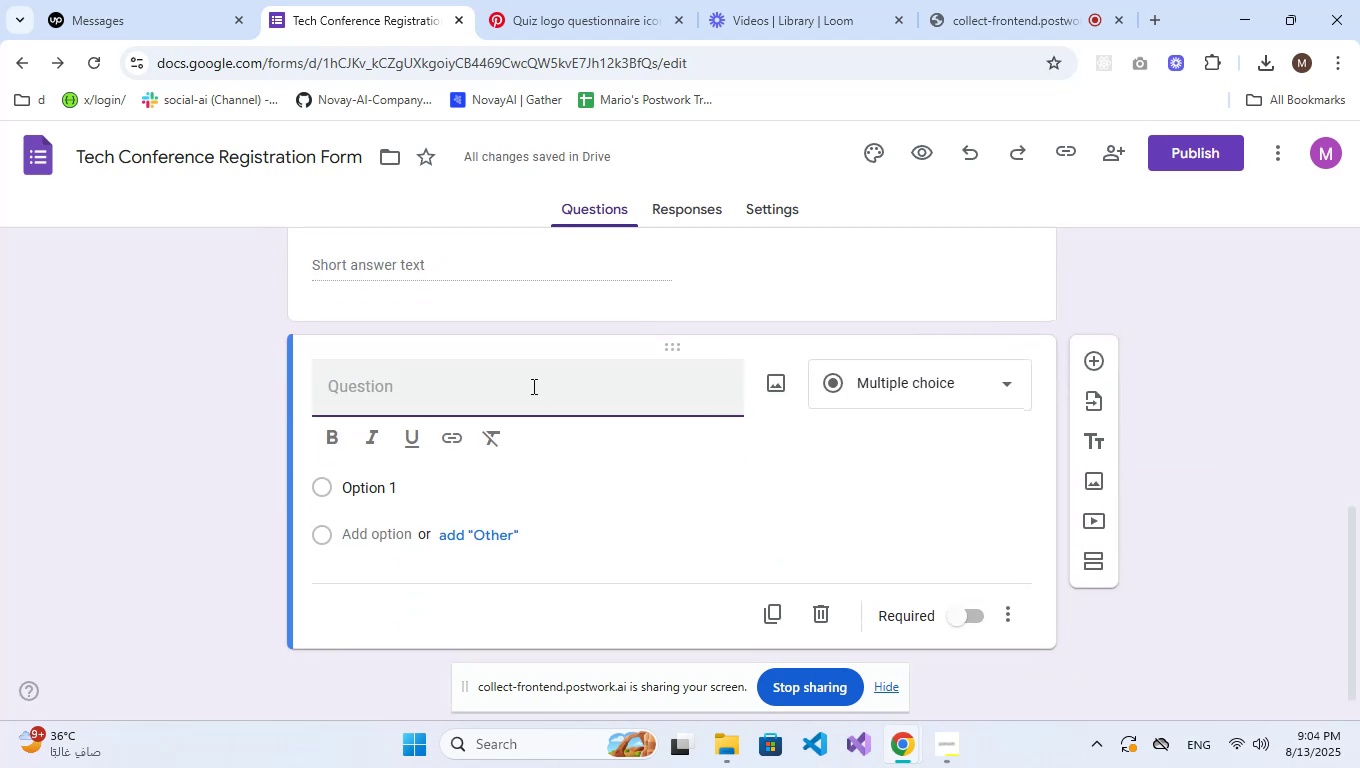 
type(Select Your Conference Package)
 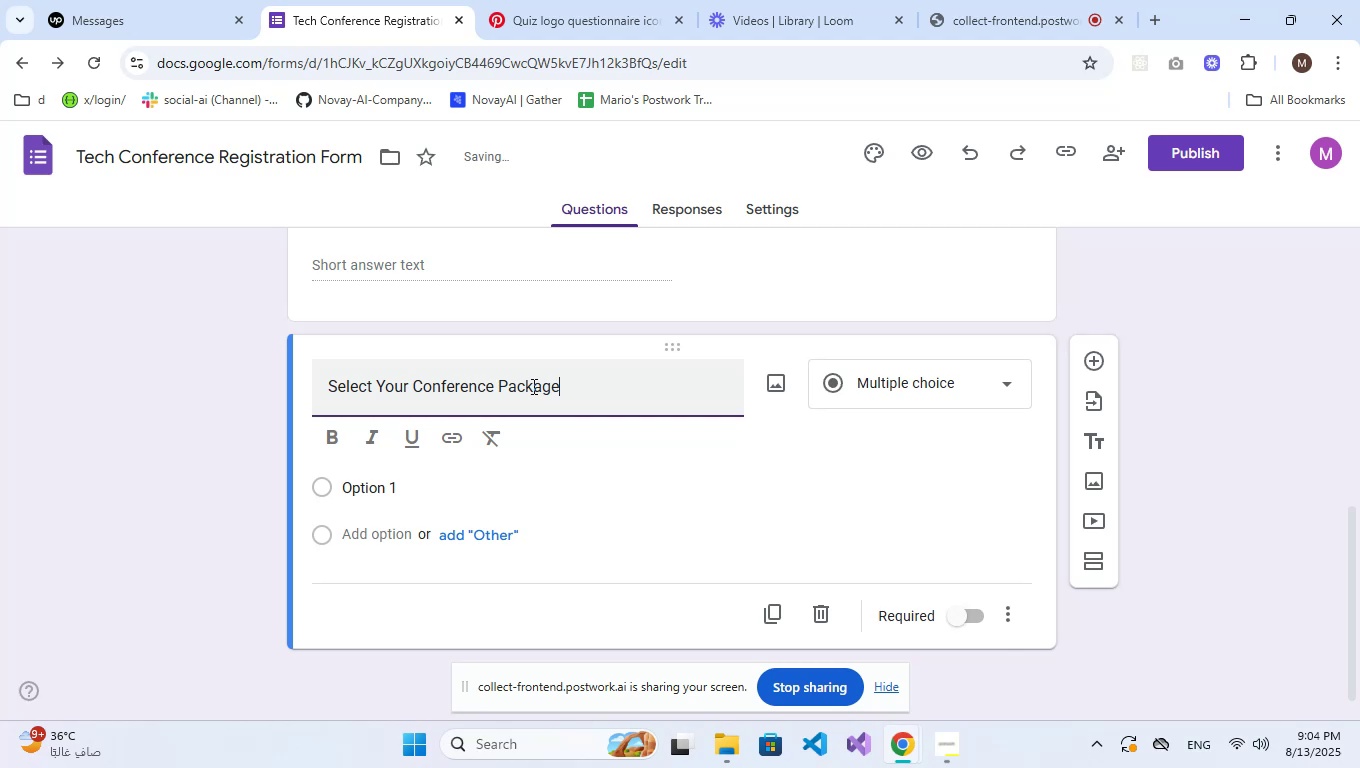 
scroll: coordinate [532, 386], scroll_direction: down, amount: 1.0
 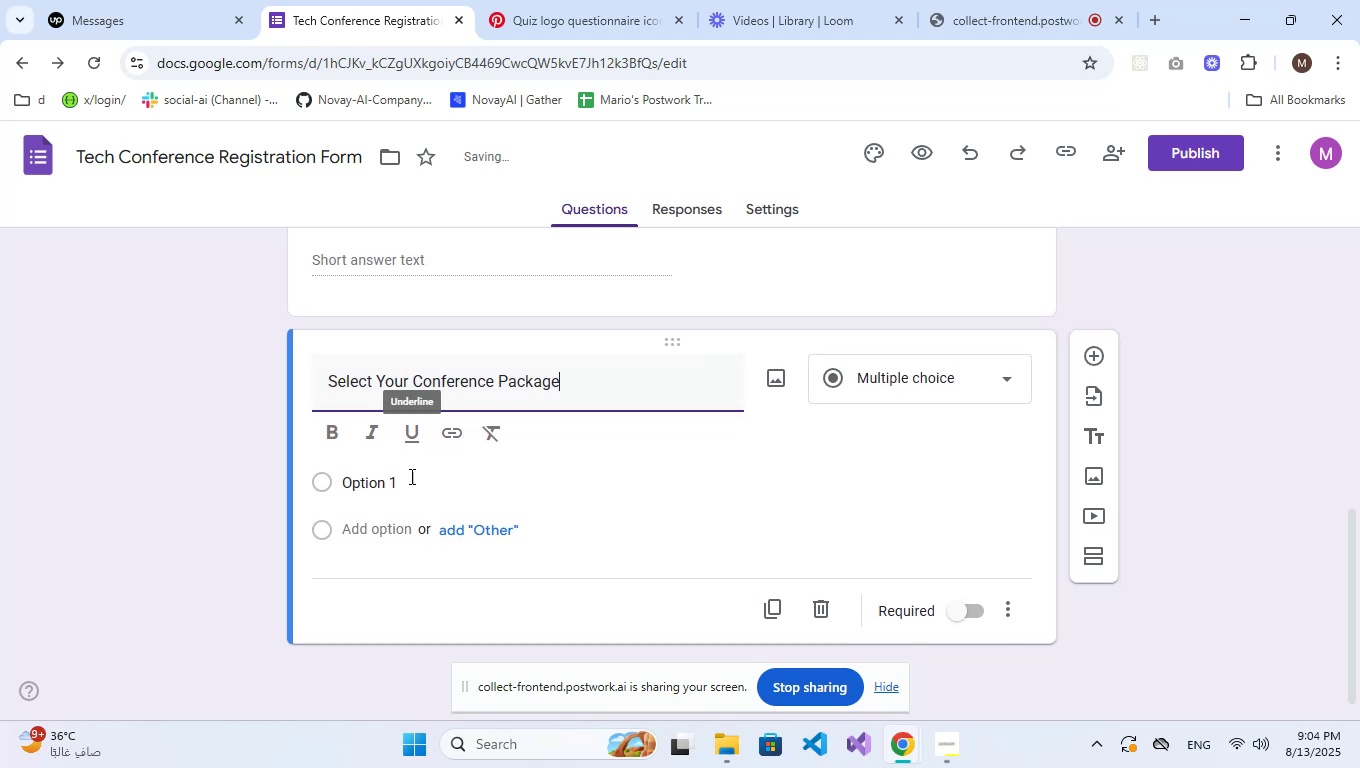 
left_click([407, 484])
 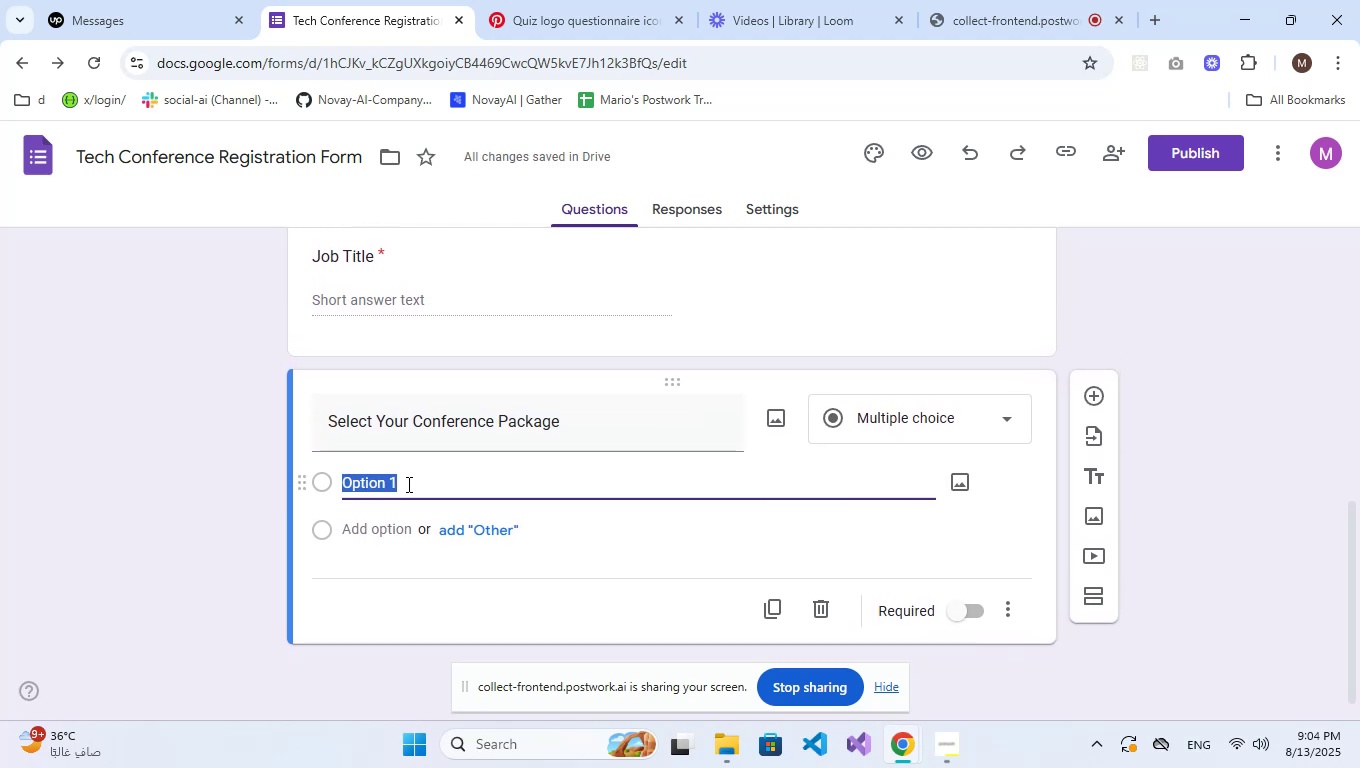 
type(Standard Pass)
key(NumpadEnter)
type(VIP PA)
key(Backspace)
type(ass)
key(NumpadEnter)
type(Student Pass)
 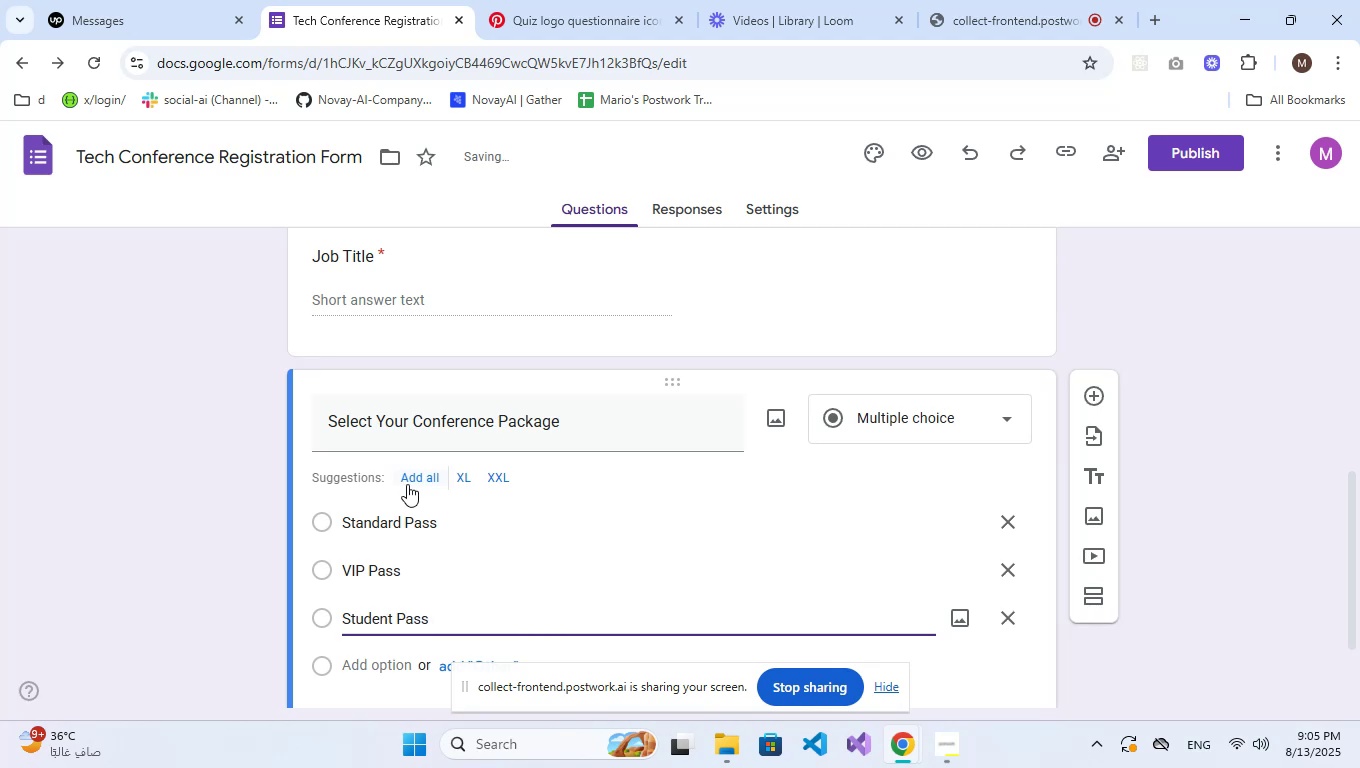 
scroll: coordinate [577, 514], scroll_direction: down, amount: 1.0
 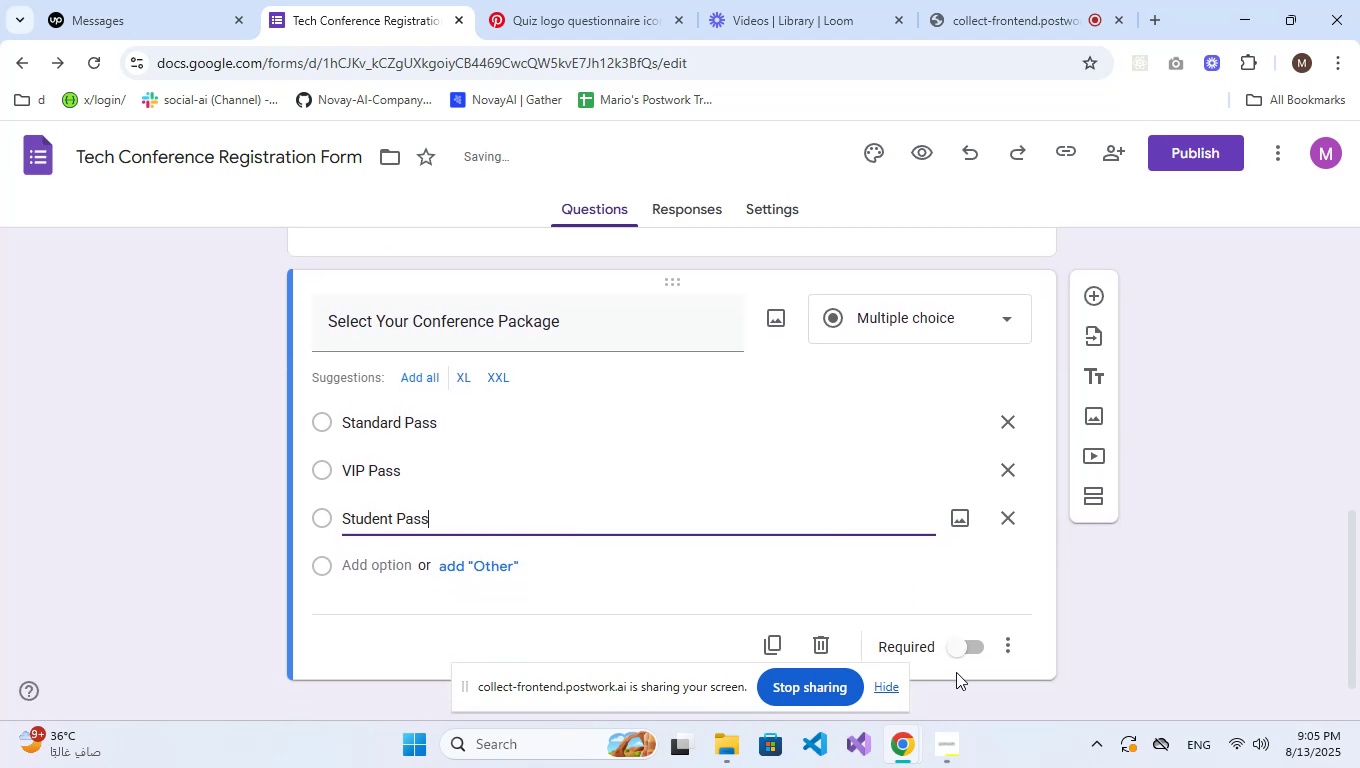 
left_click([964, 654])
 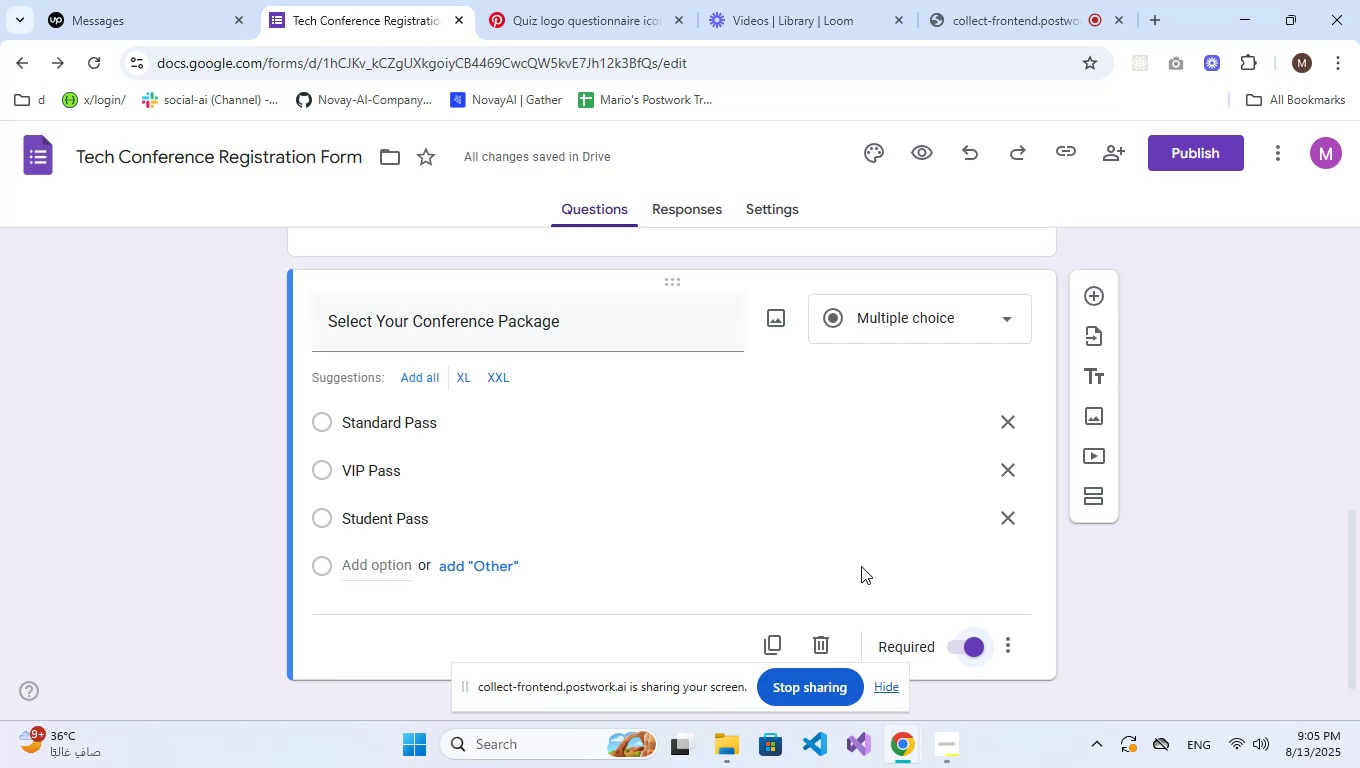 
wait(6.31)
 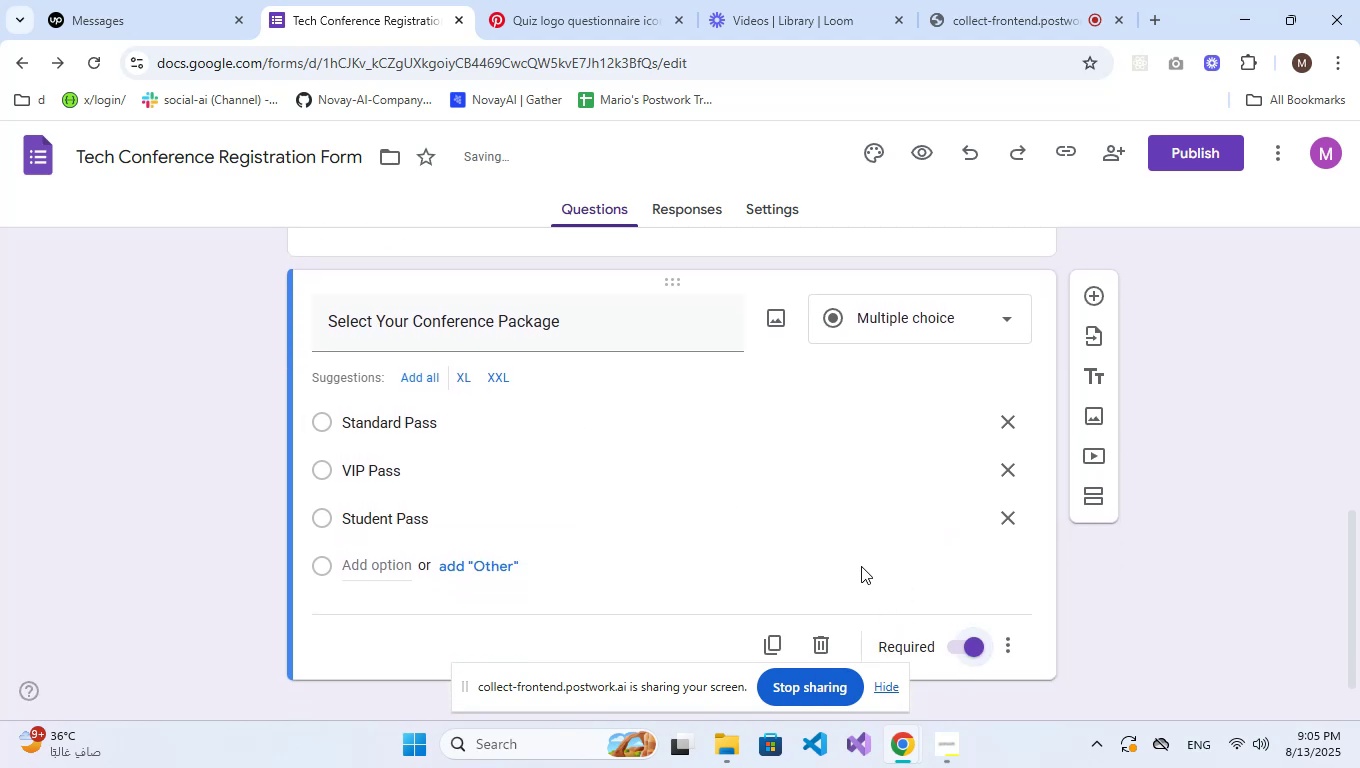 
left_click([1091, 297])
 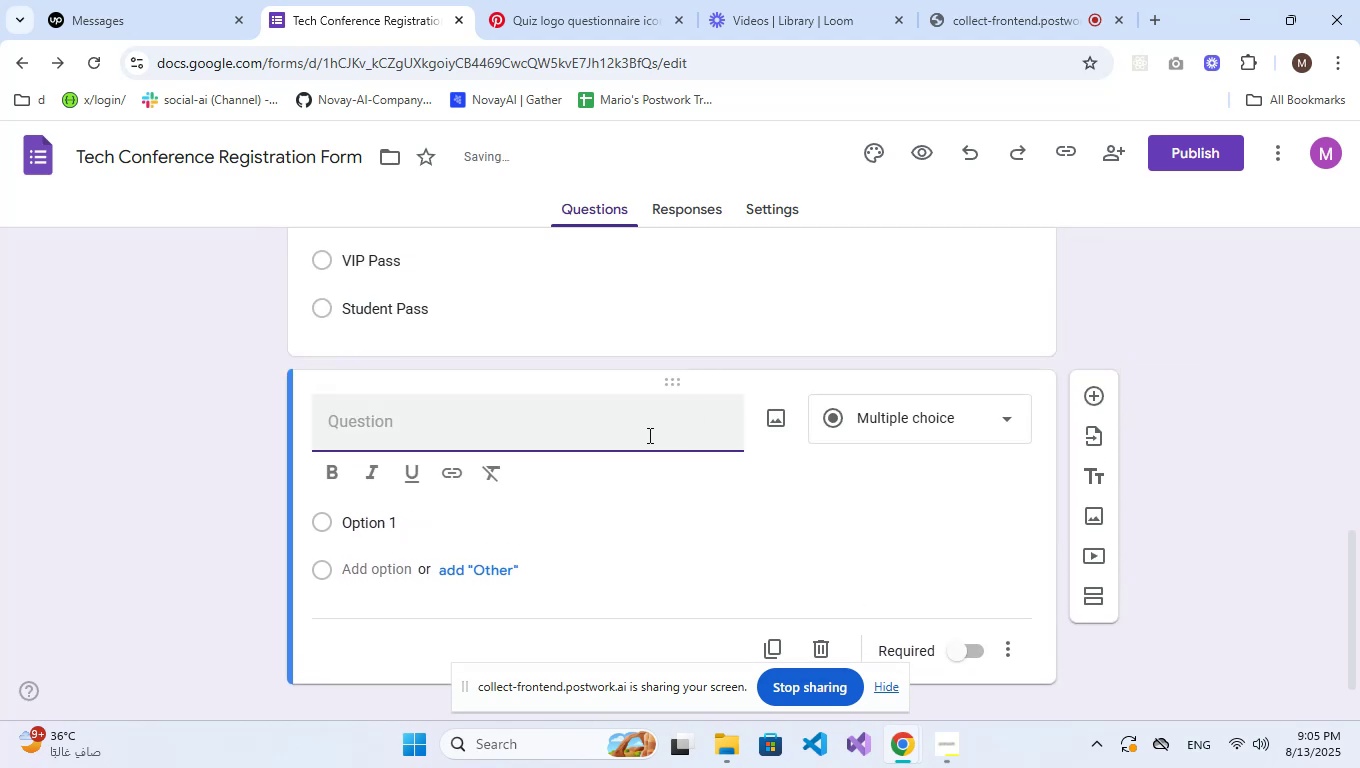 
type(Which Se)
key(Backspace)
type(S)
key(Backspace)
type(s)
key(Backspace)
key(Backspace)
type(sessions are you inters)
 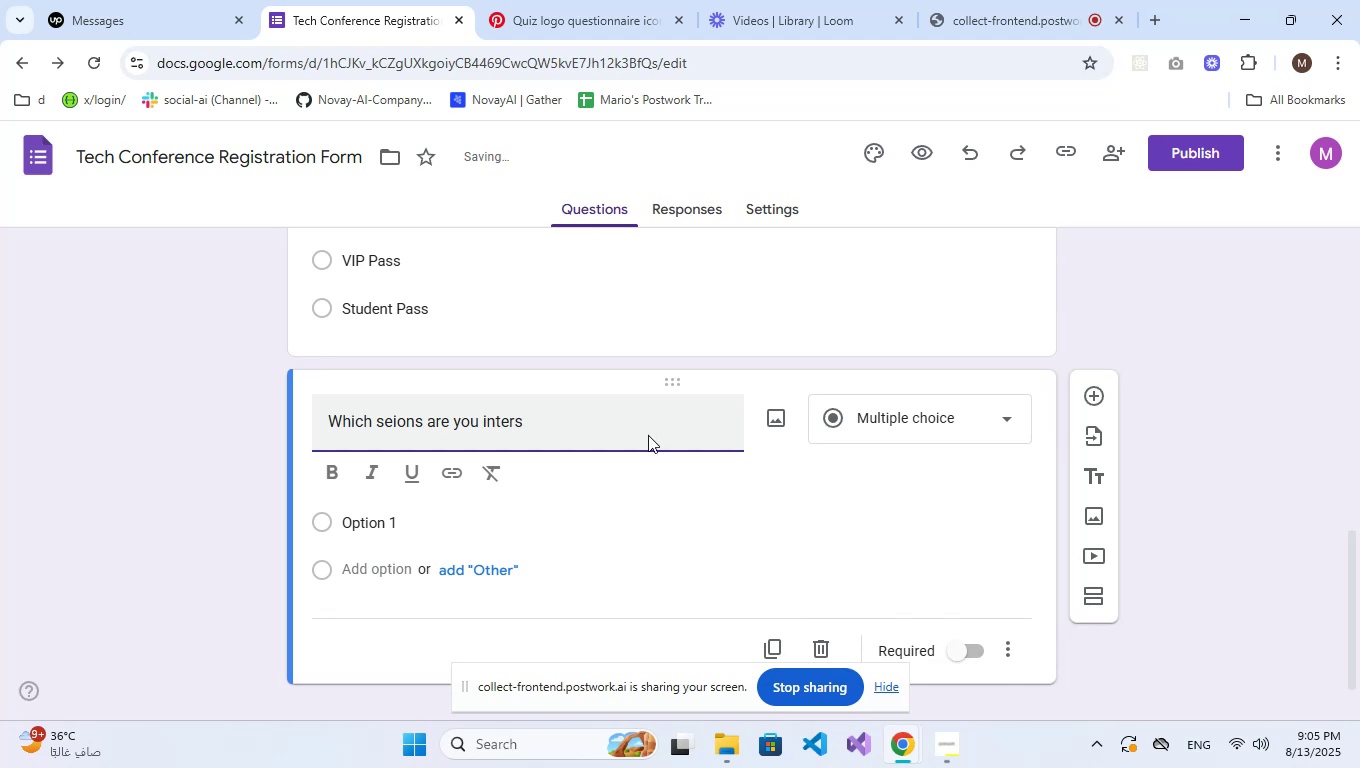 
key(Enter)
 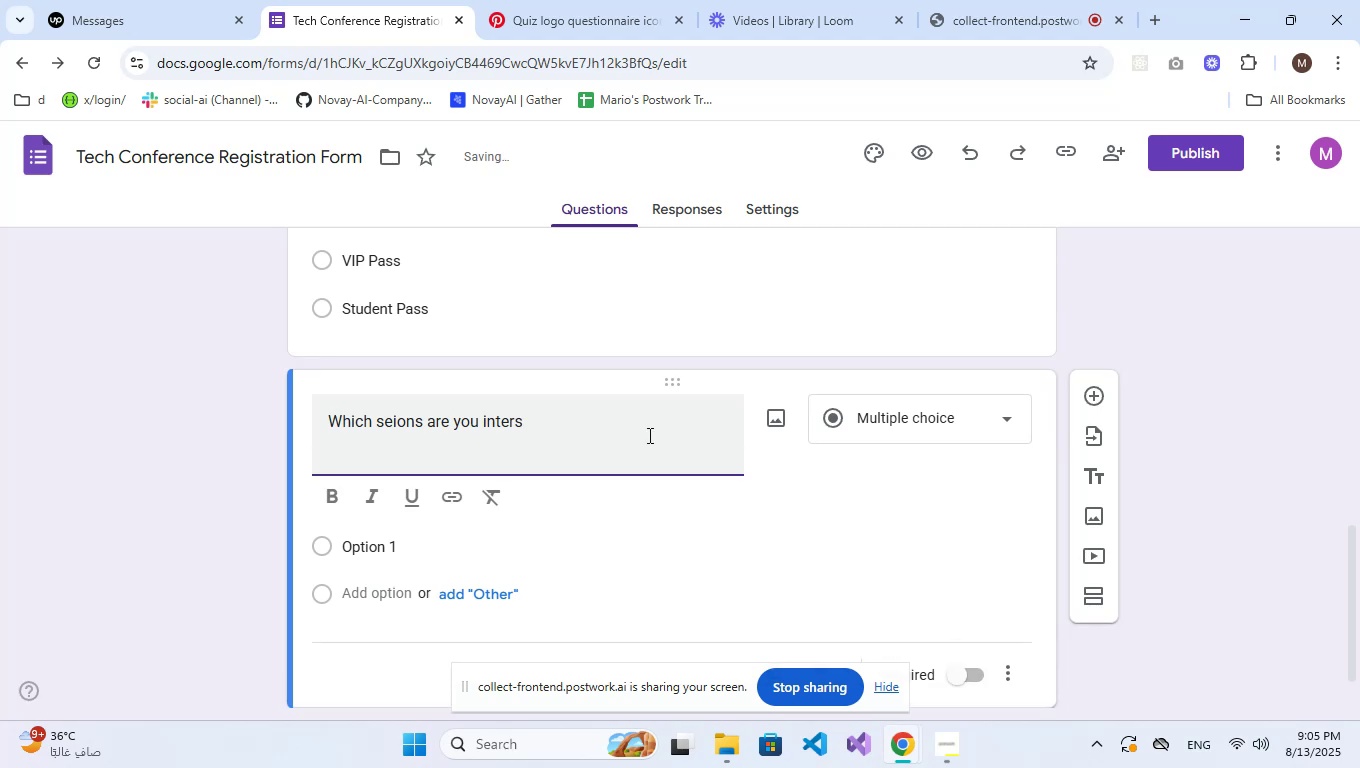 
key(Backspace)
key(Backspace)
type(ested in att)
key(Backspace)
key(Backspace)
key(Backspace)
key(Backspace)
key(Backspace)
type(in attending?)
 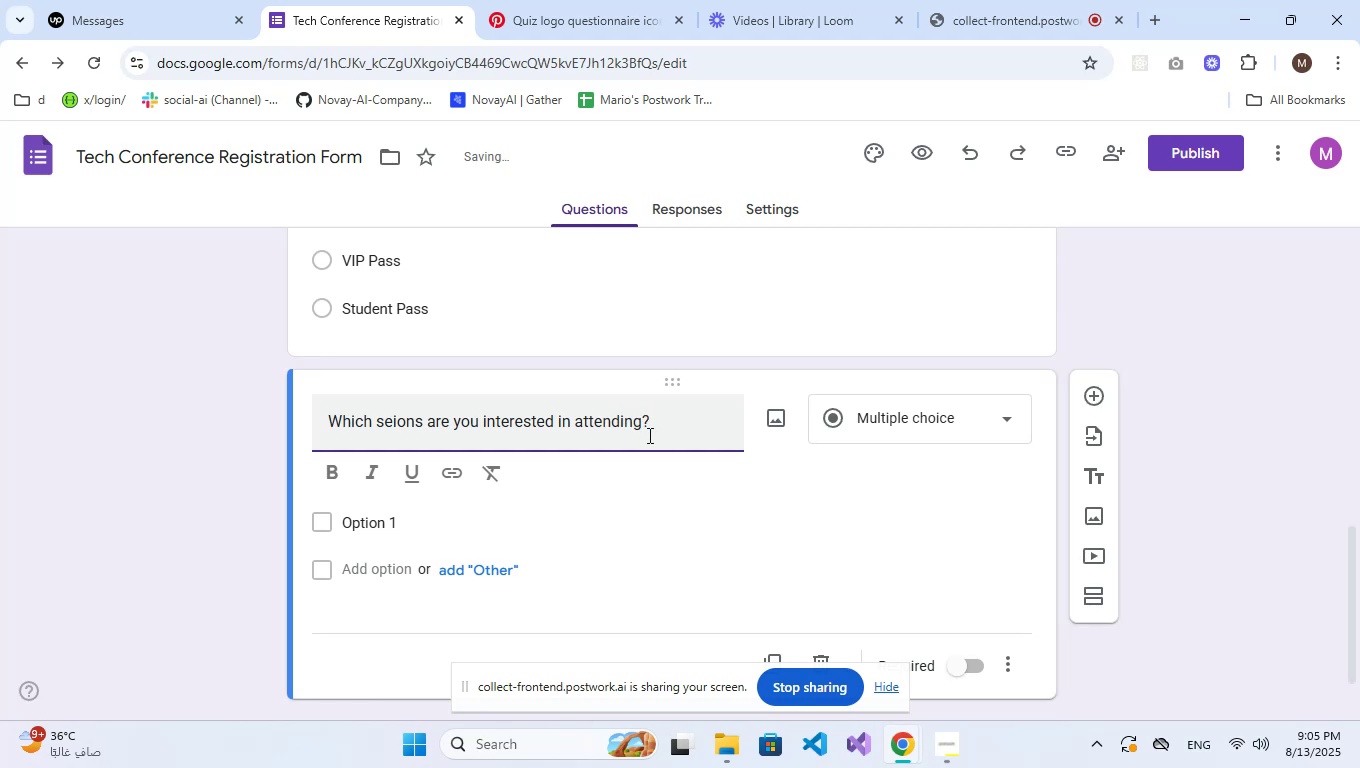 
left_click([961, 424])
 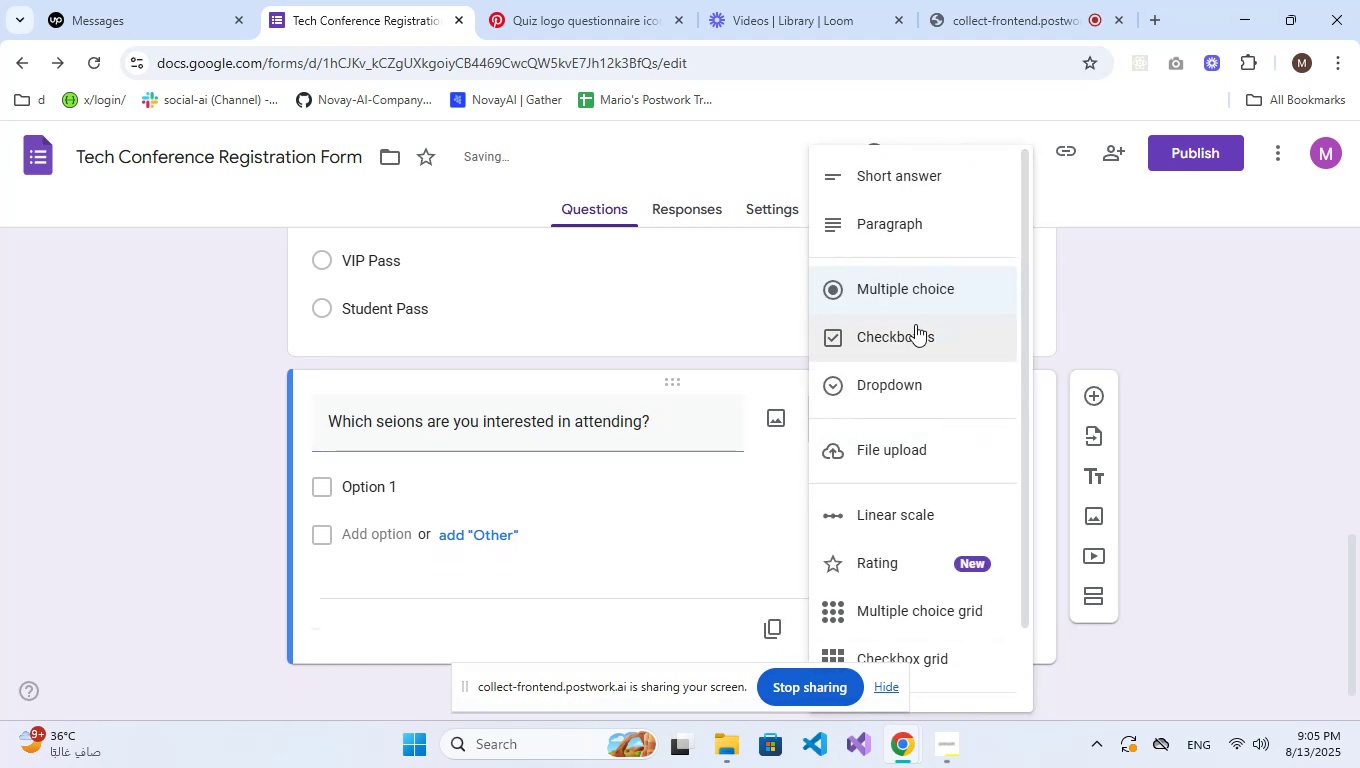 
left_click([915, 324])
 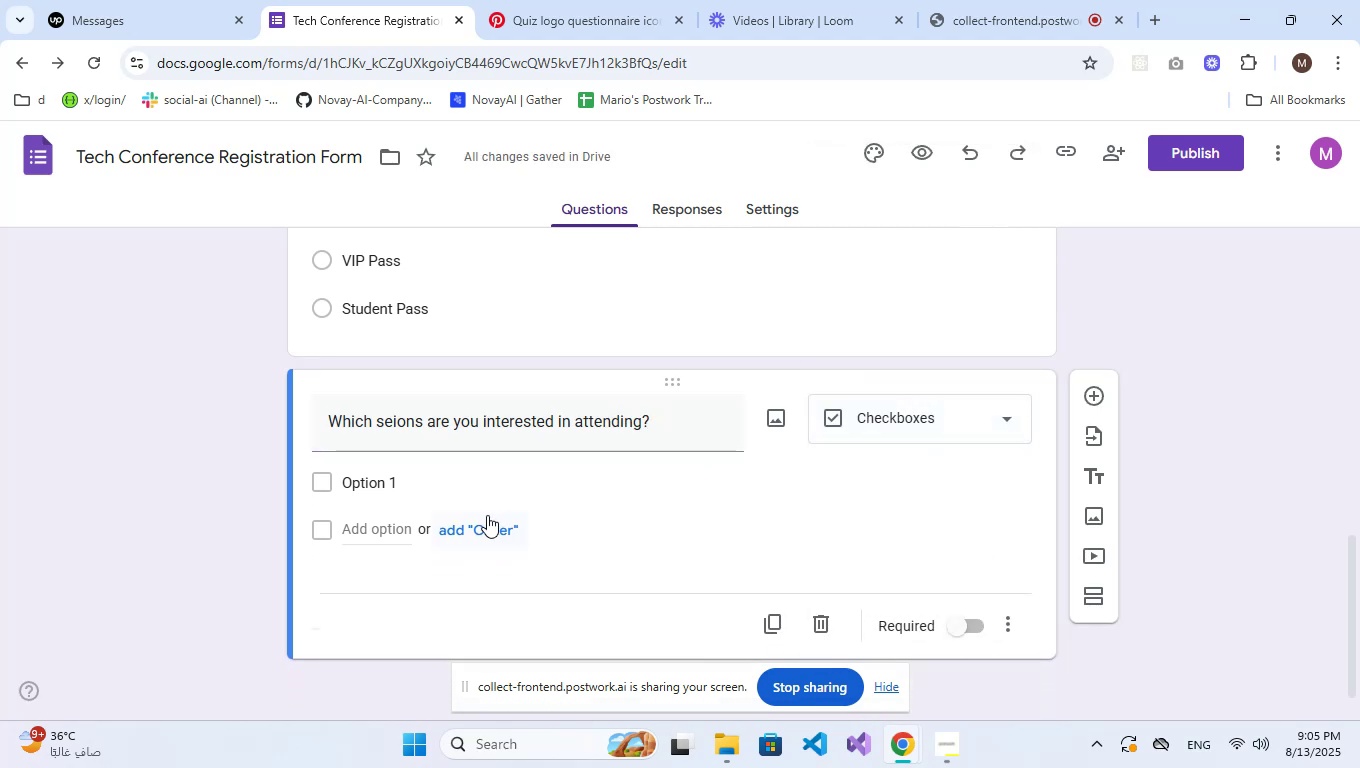 
left_click([446, 489])
 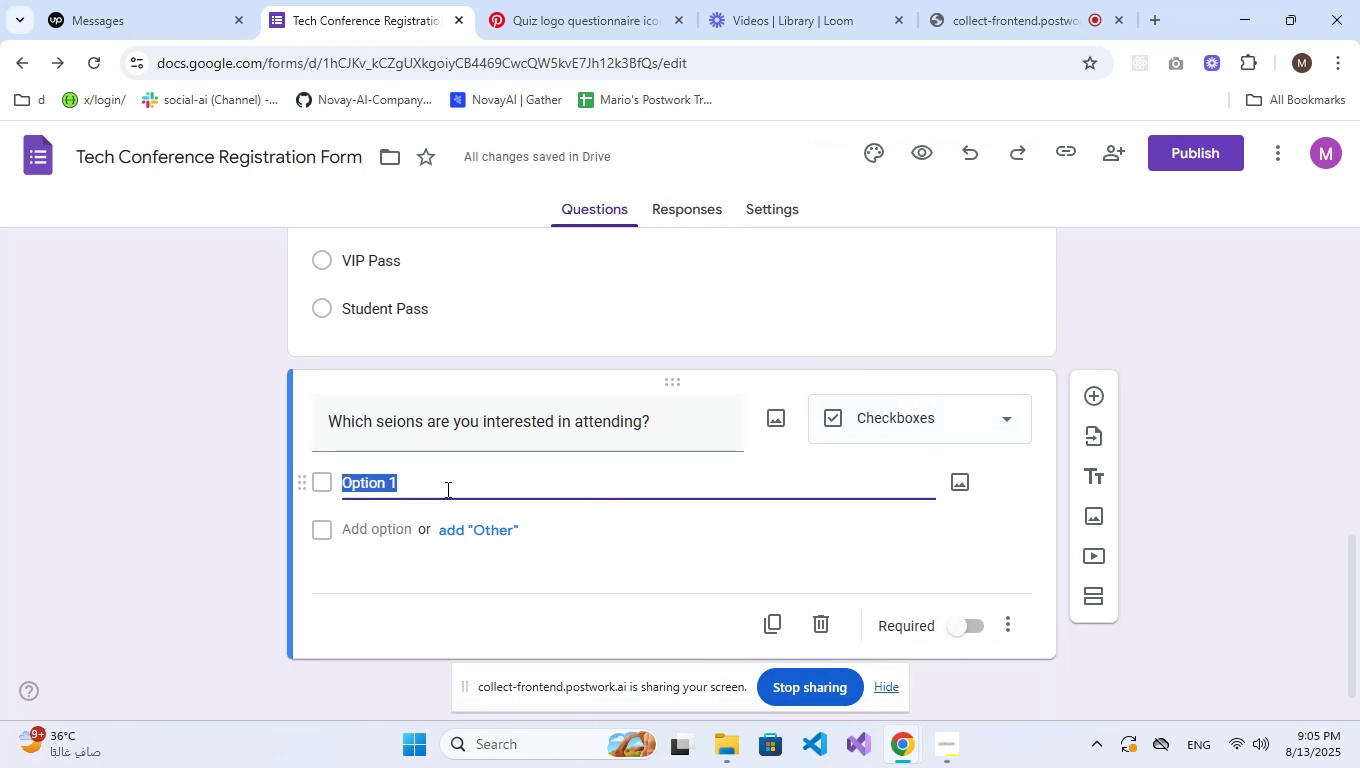 
type(Al & Machine Learning)
key(NumpadEnter)
type(Cybersecurity)
 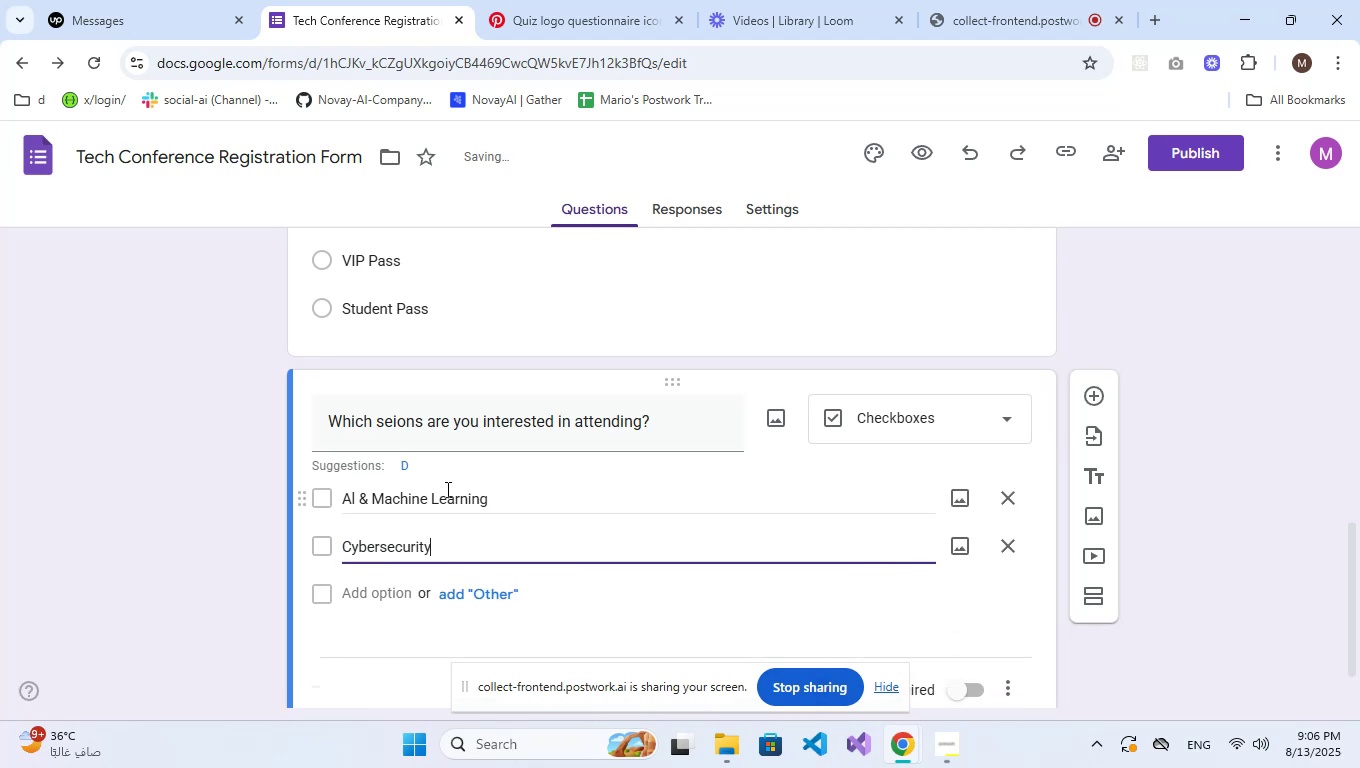 
type( Trends)
key(NumpadEnter)
type(Cloud Computing)
key(NumpadEnter)
type(Web Dew)
key(Backspace)
type(velopment Future)
 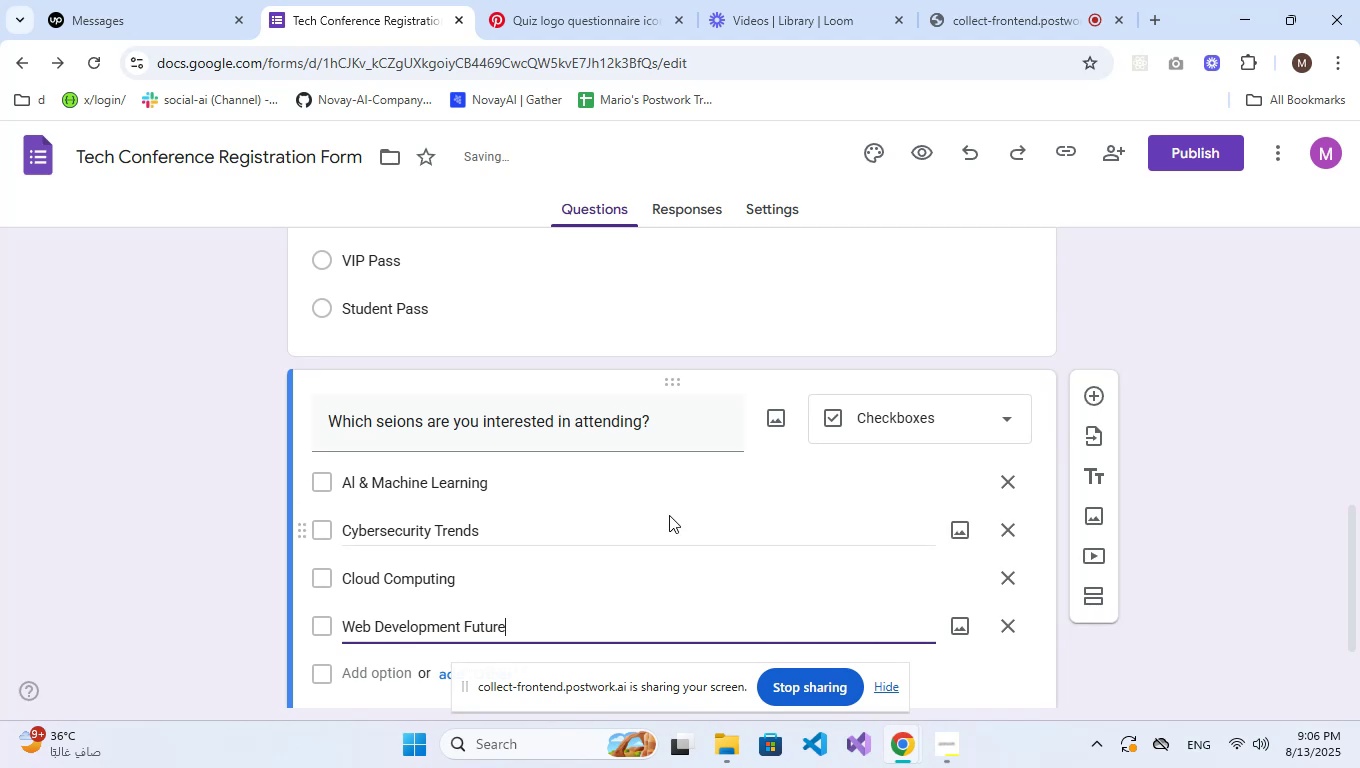 
scroll: coordinate [692, 522], scroll_direction: down, amount: 2.0
 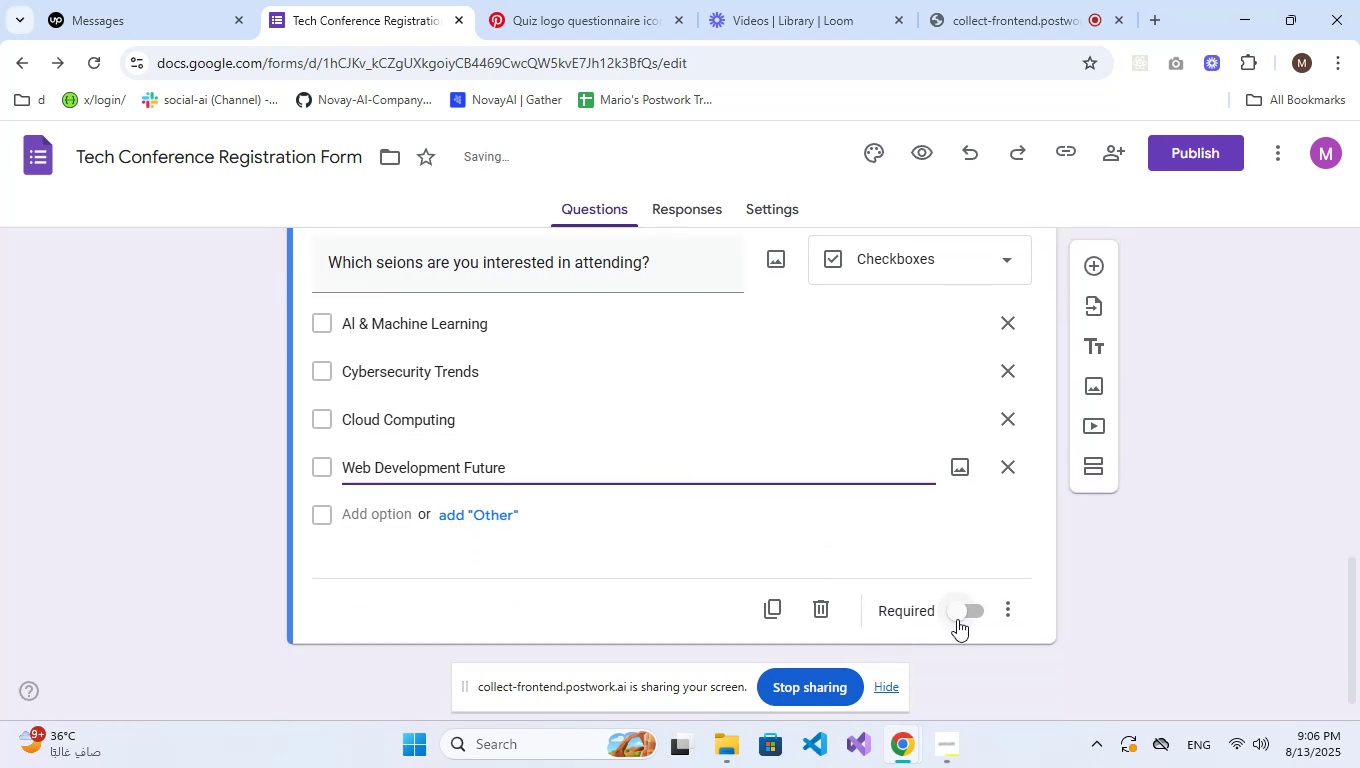 
left_click([957, 619])
 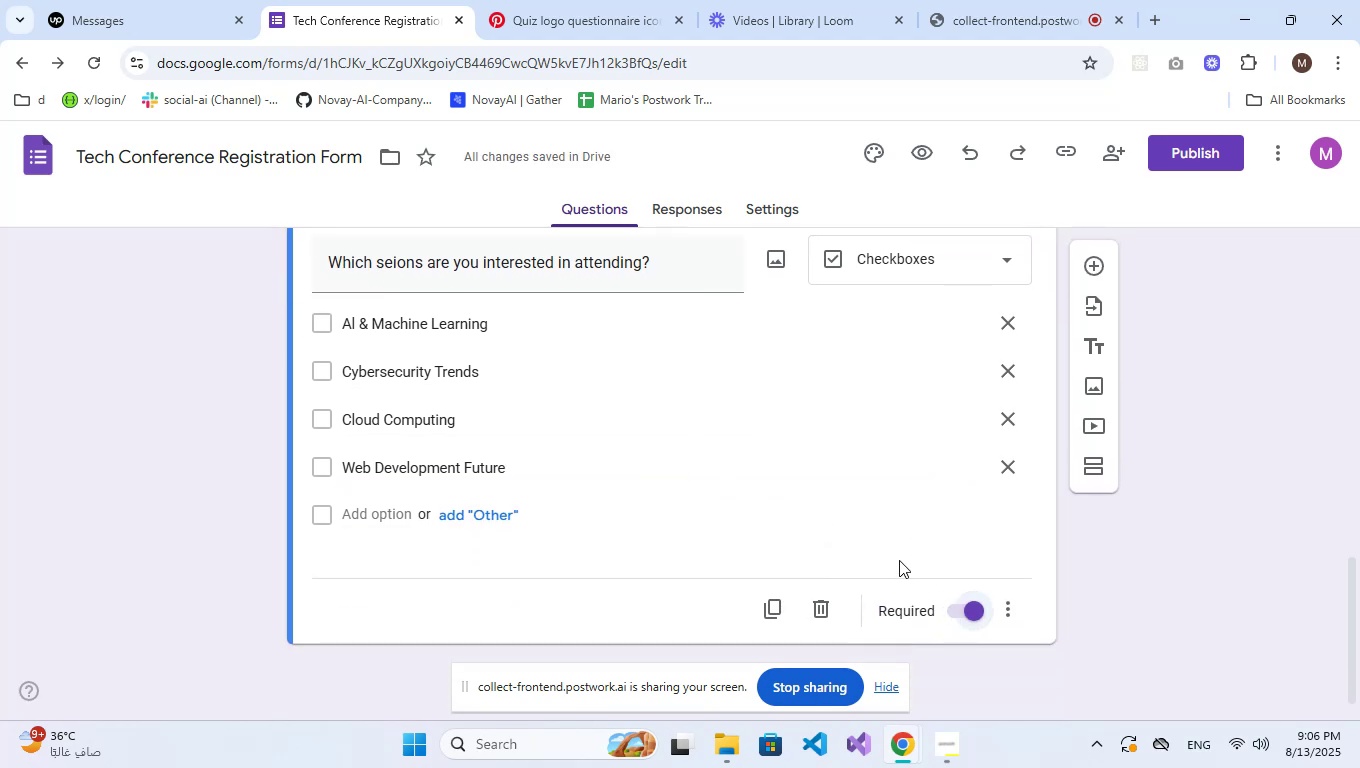 
wait(12.43)
 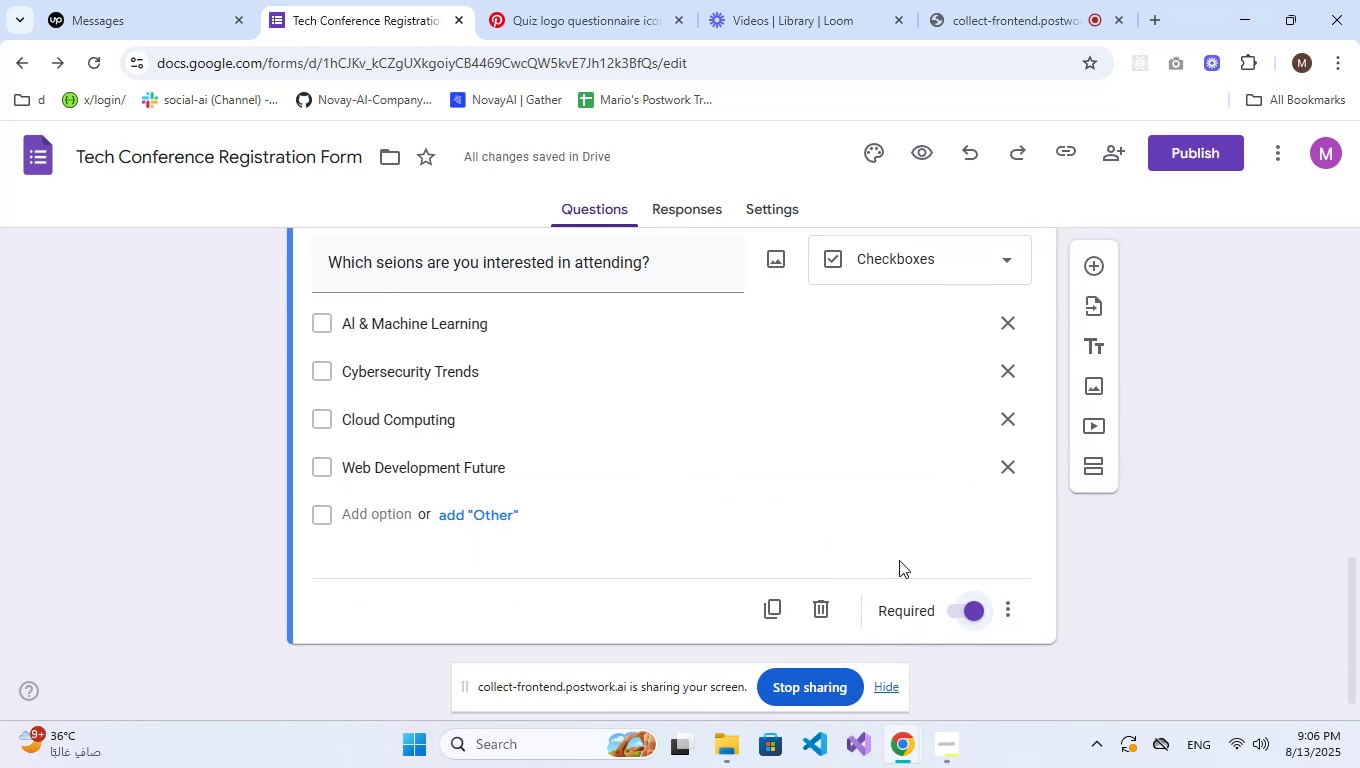 
left_click([1101, 266])
 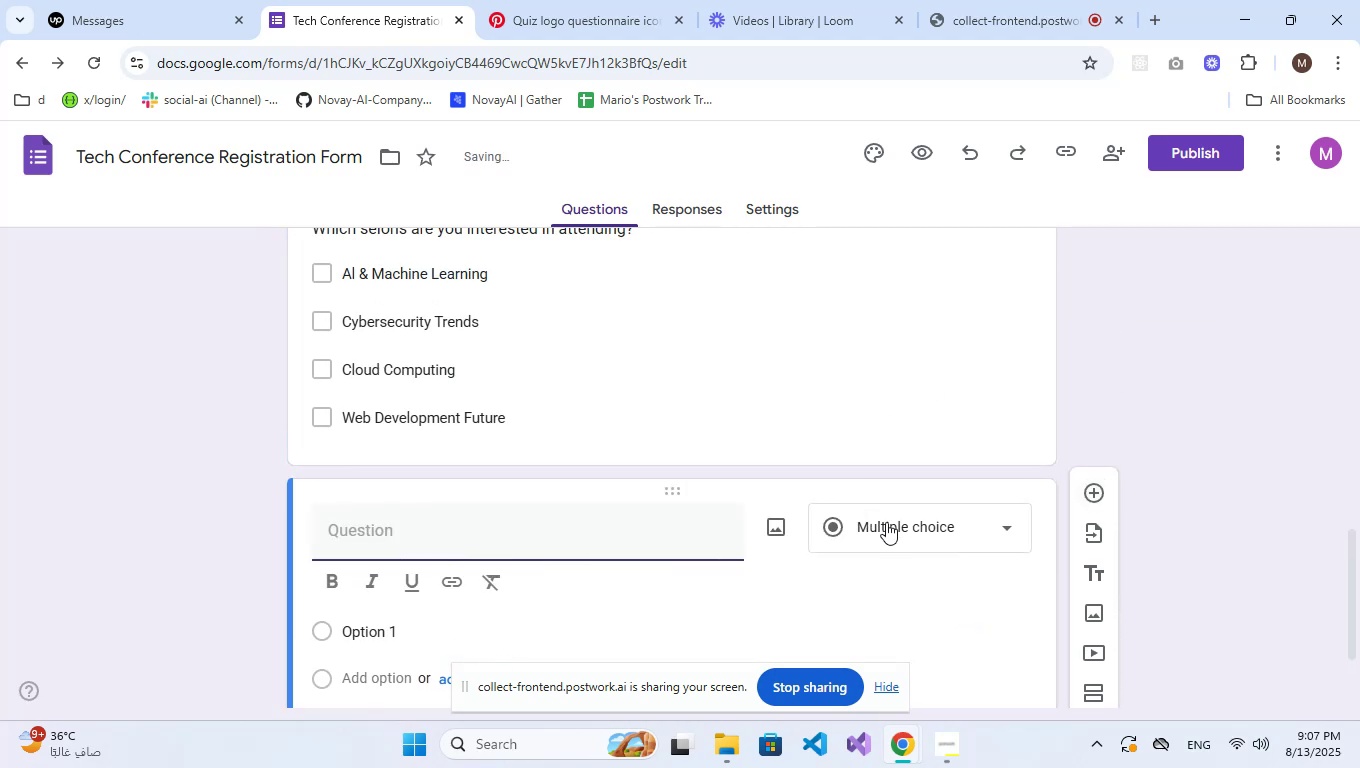 
left_click([893, 523])
 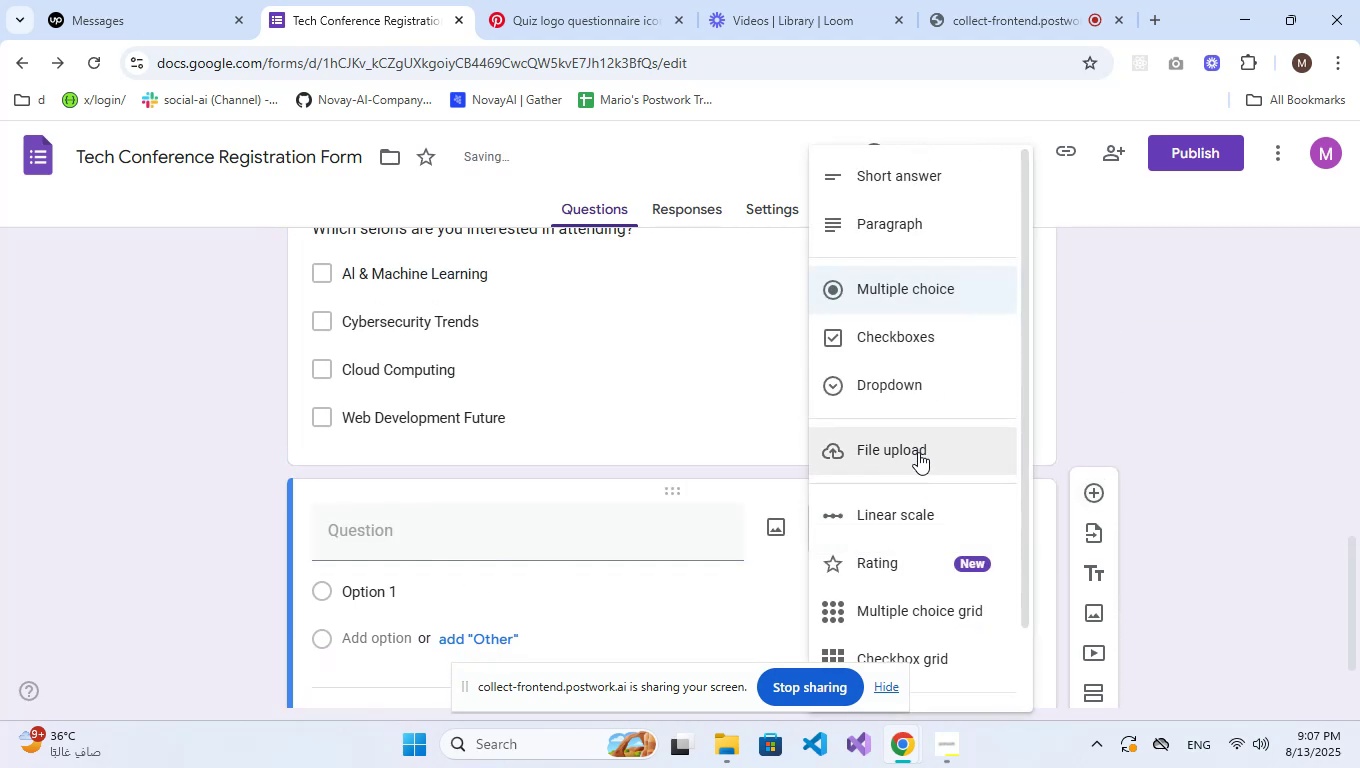 
left_click([918, 452])
 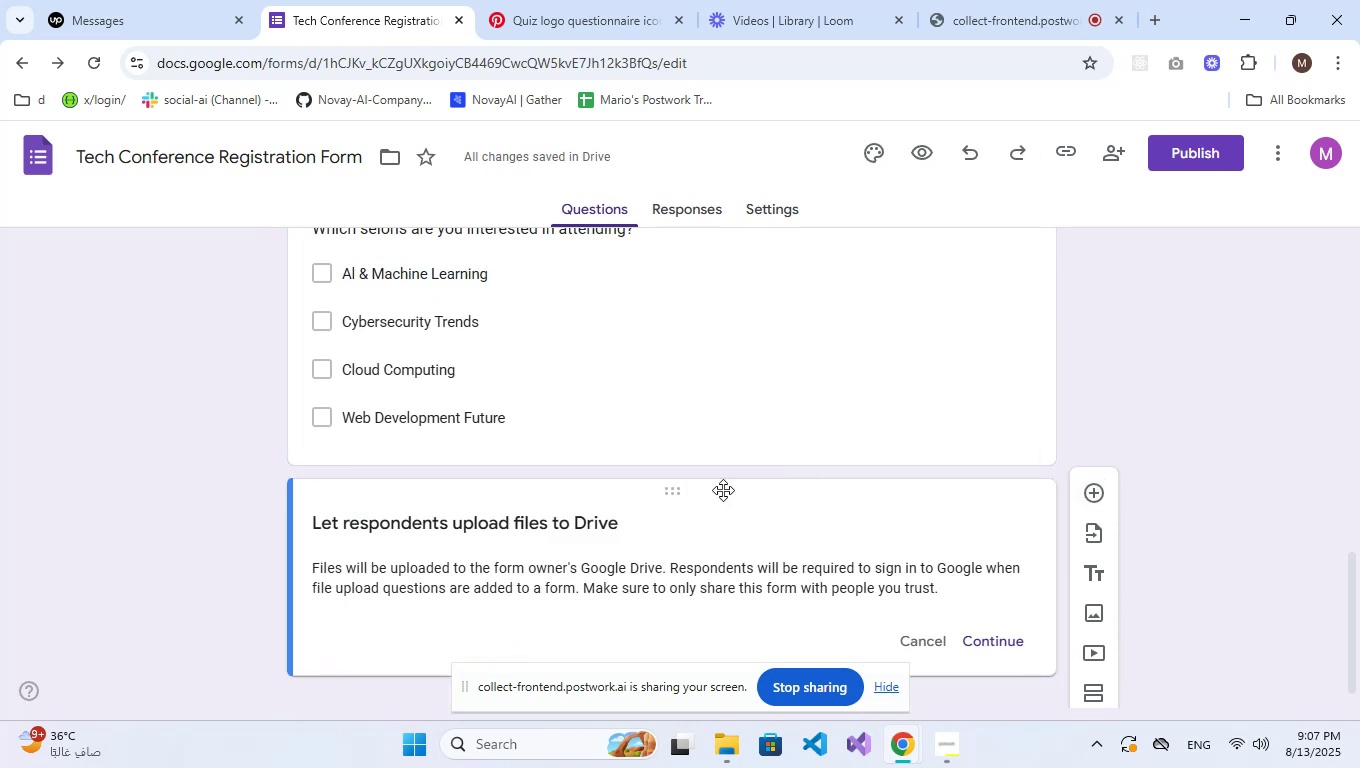 
scroll: coordinate [656, 499], scroll_direction: down, amount: 2.0
 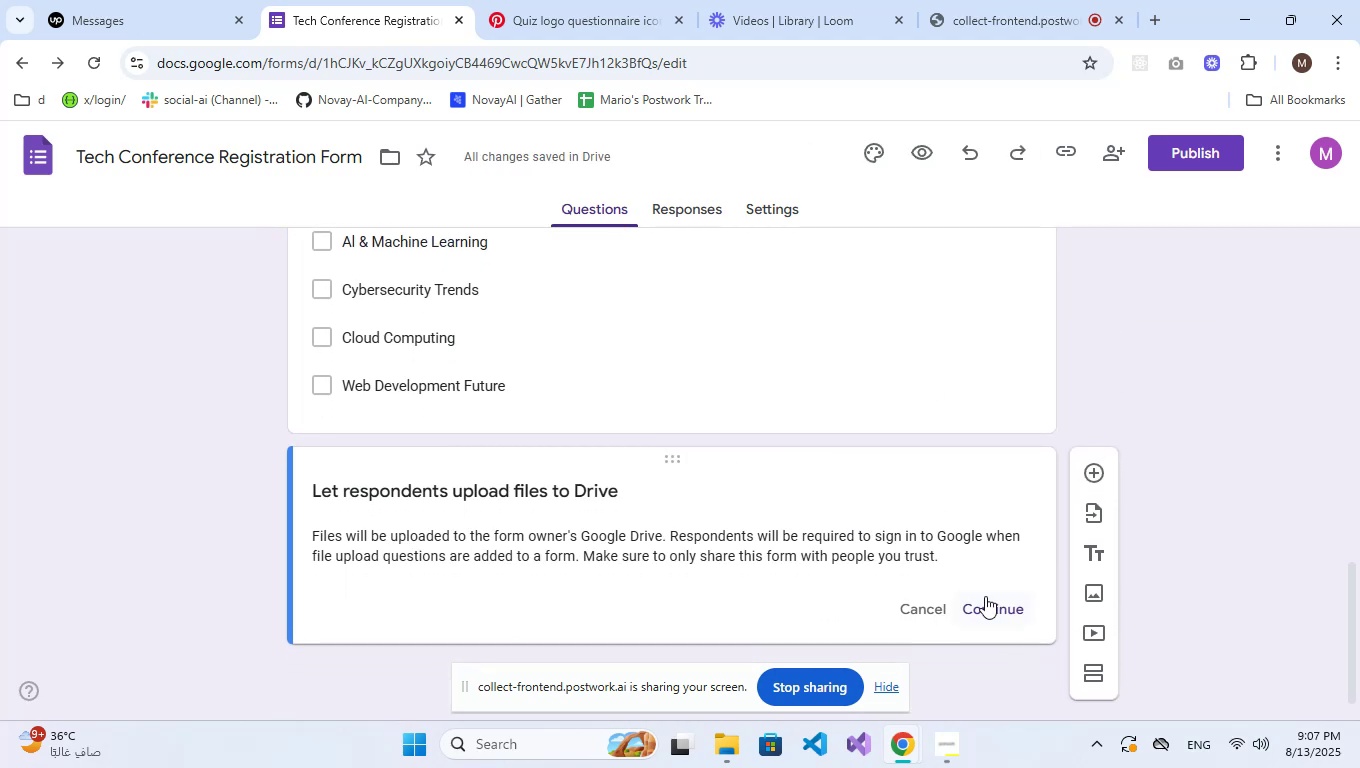 
left_click([997, 601])
 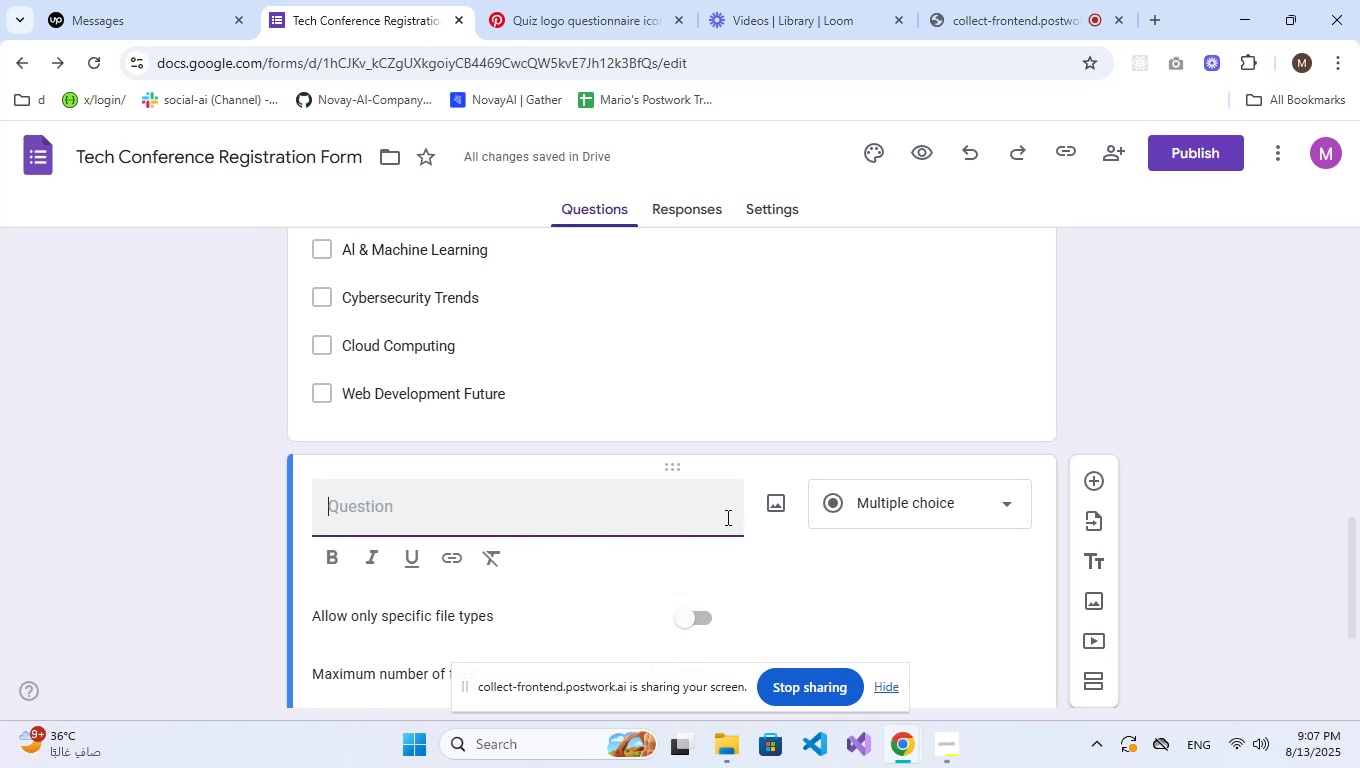 
wait(5.58)
 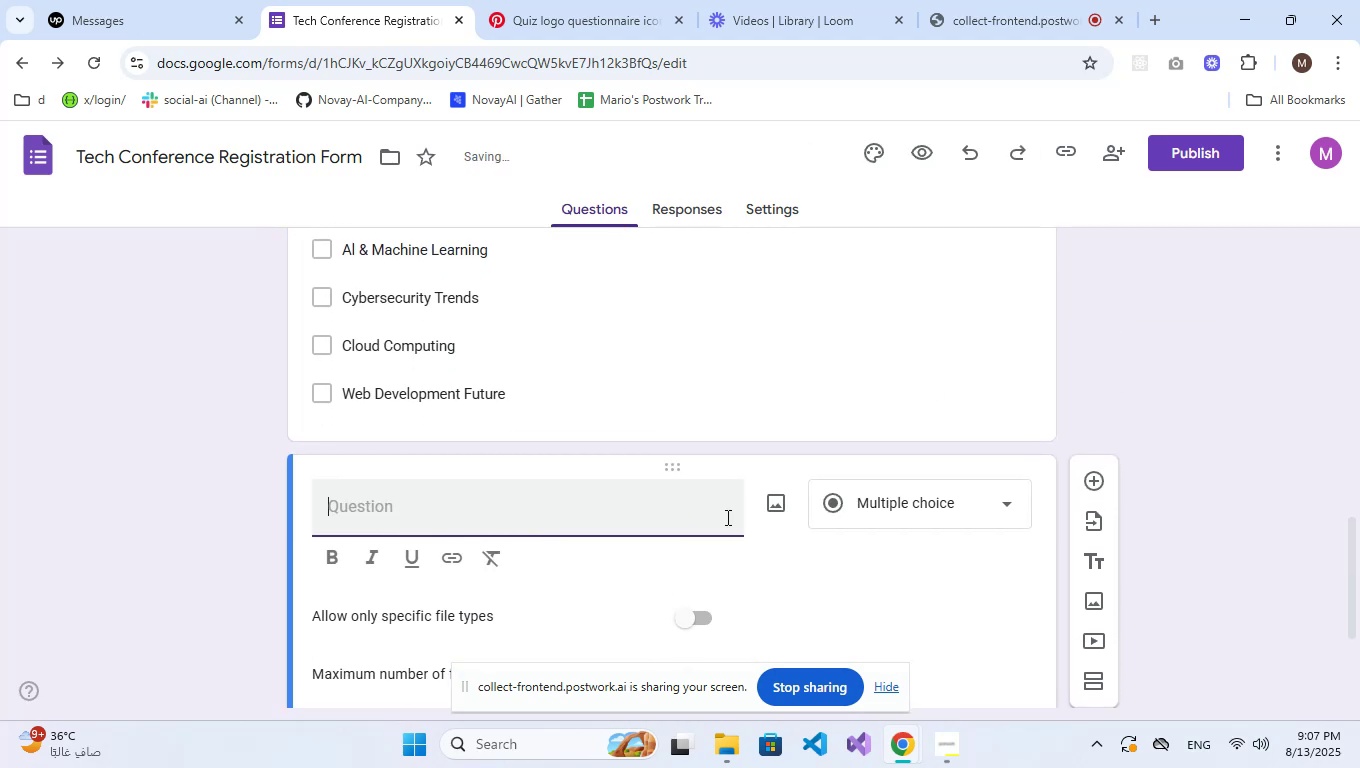 
left_click([543, 512])
 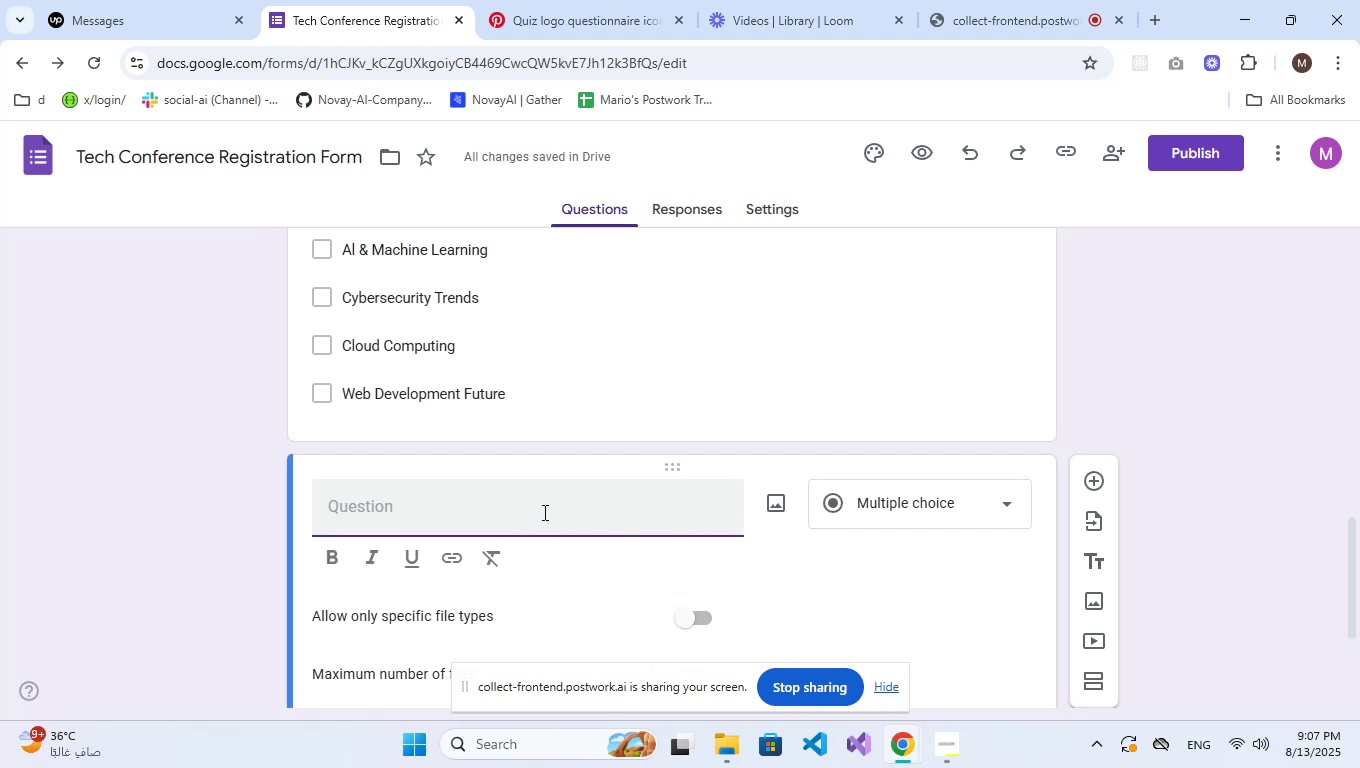 
type(Uo)
key(Backspace)
type(pload your student ID O)
key(Backspace)
type(or work badge ())
 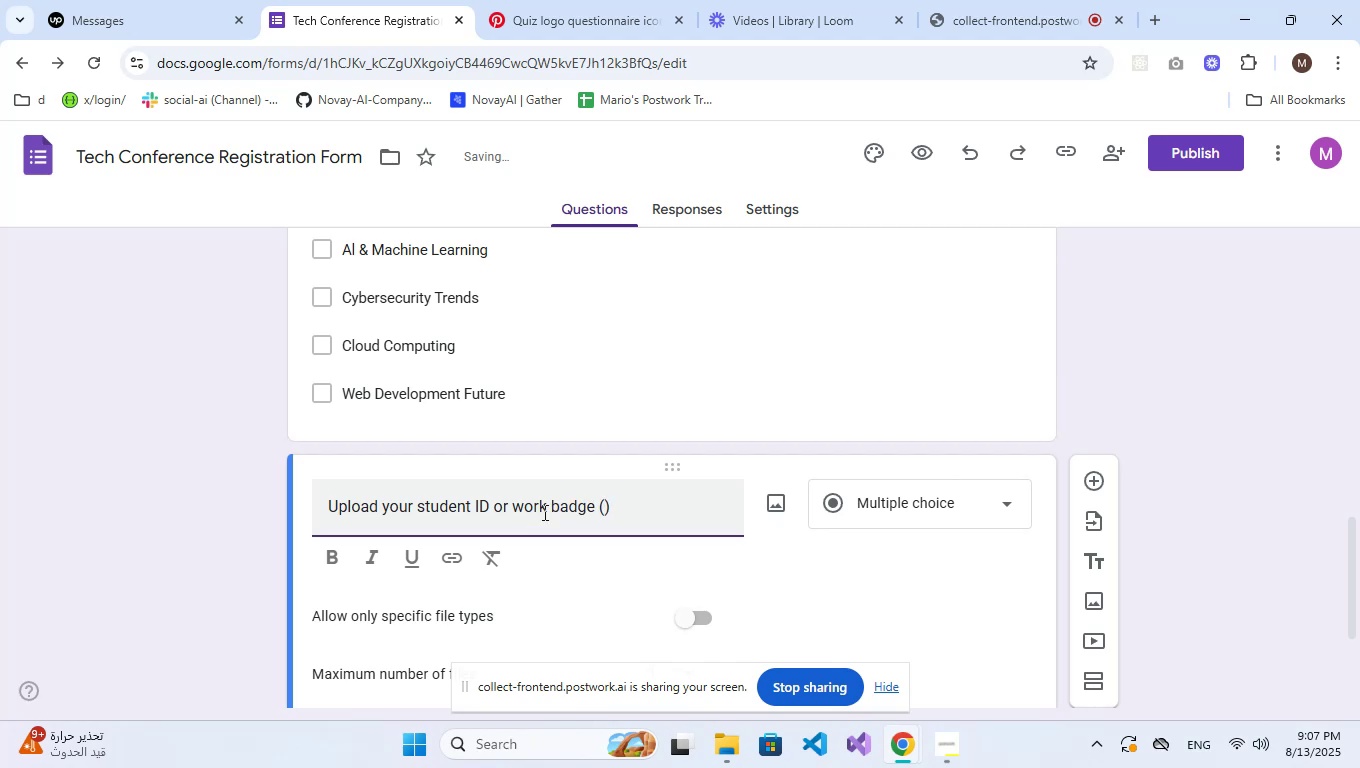 
key(ArrowLeft)
 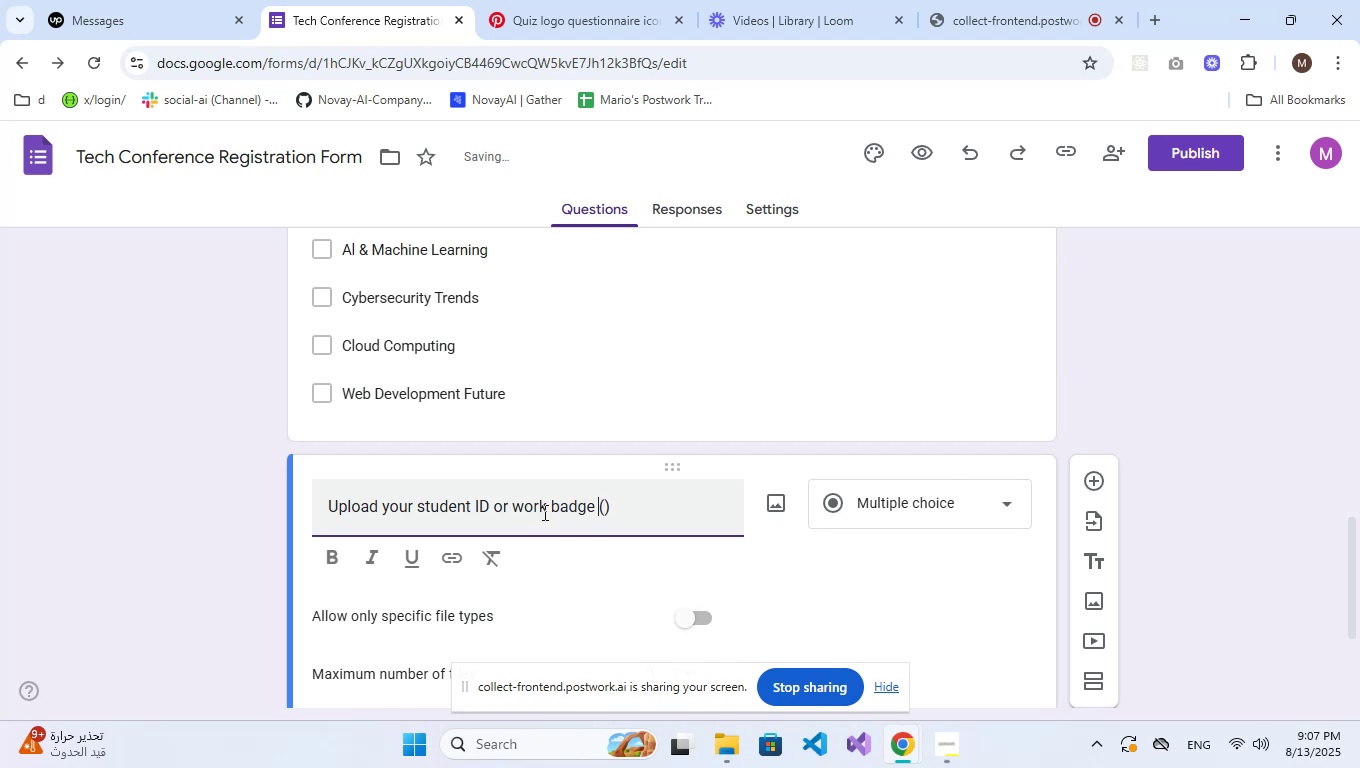 
key(ArrowLeft)
 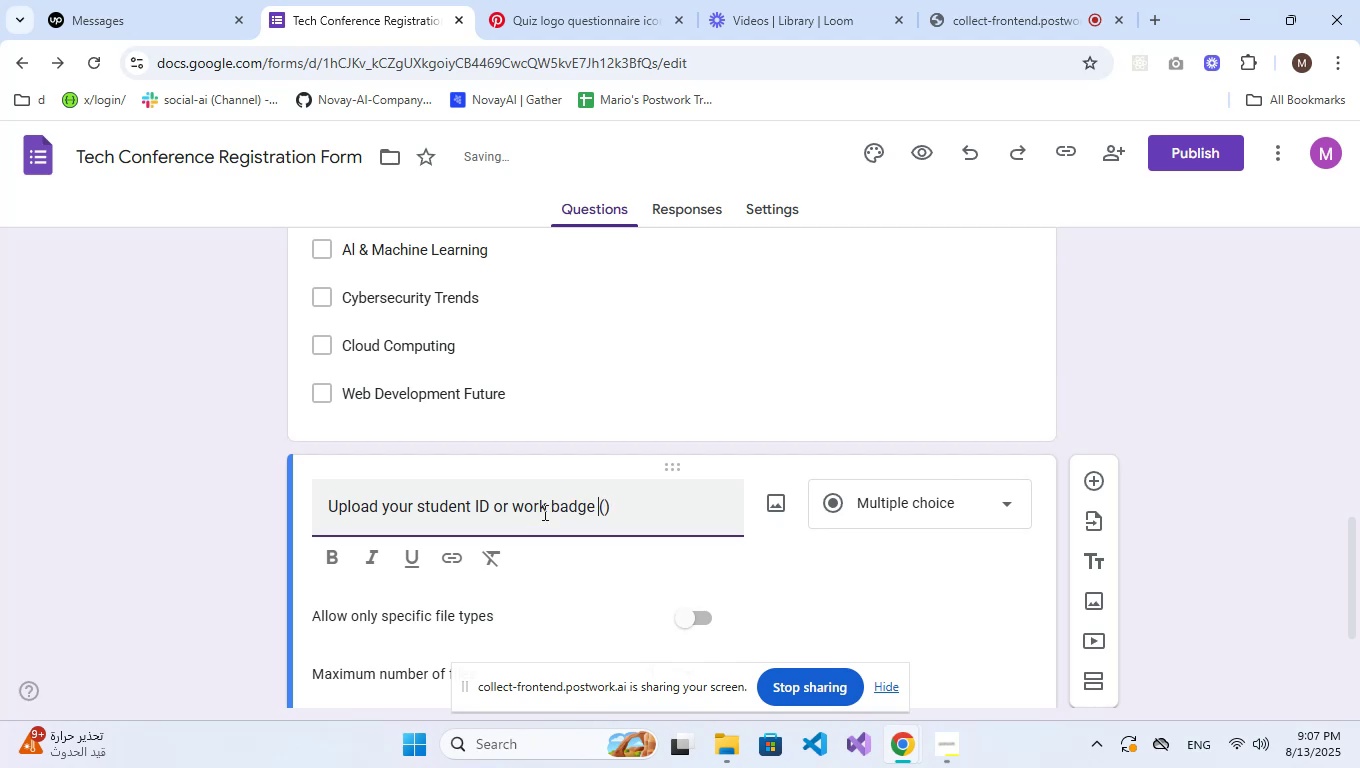 
key(ArrowLeft)
 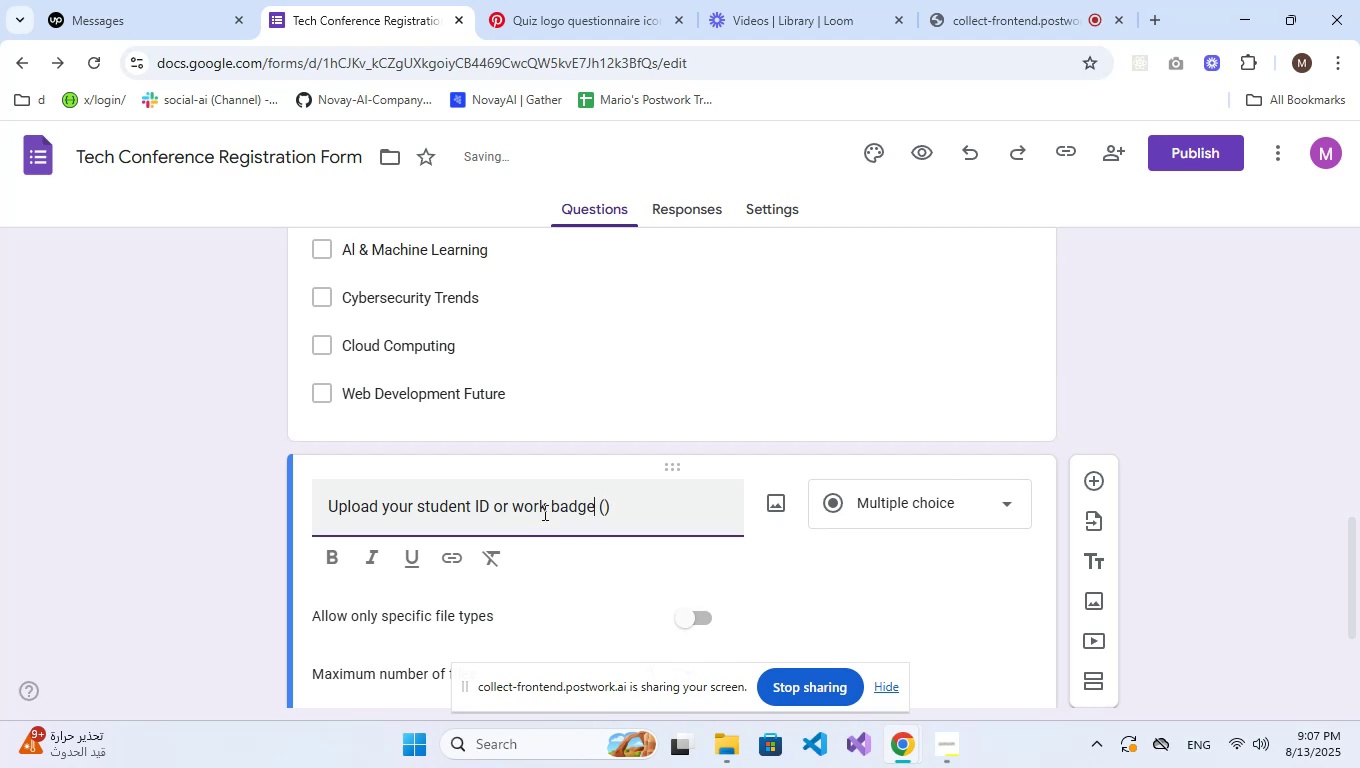 
key(Shift+ShiftRight)
 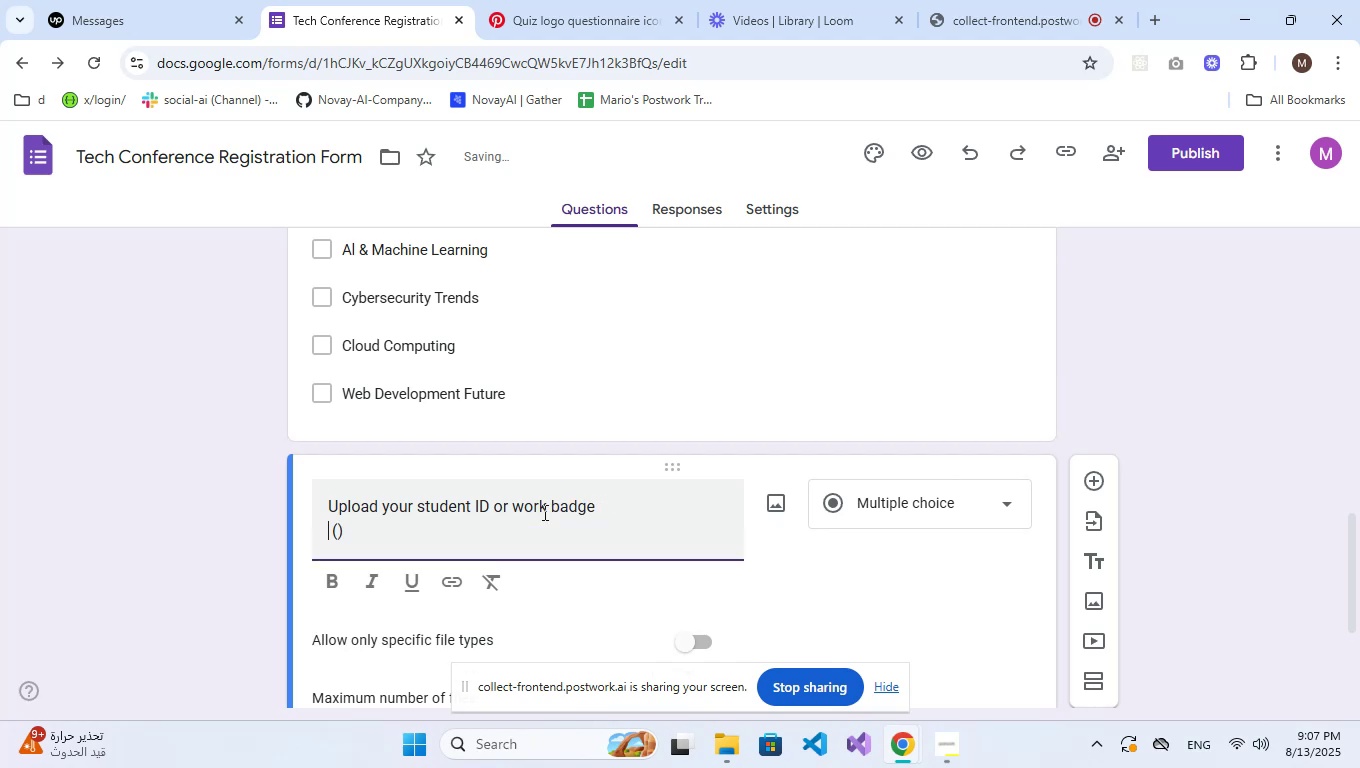 
key(Shift+Enter)
 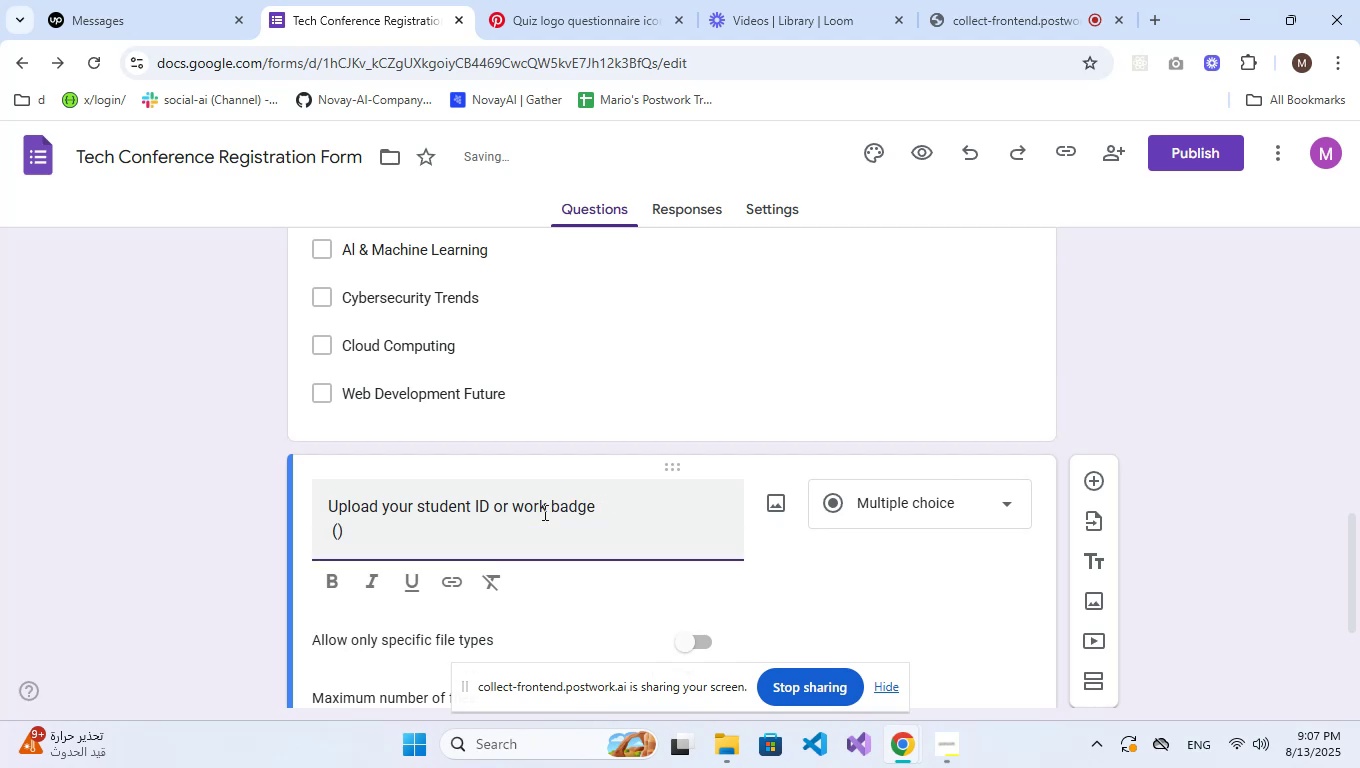 
key(ArrowRight)
 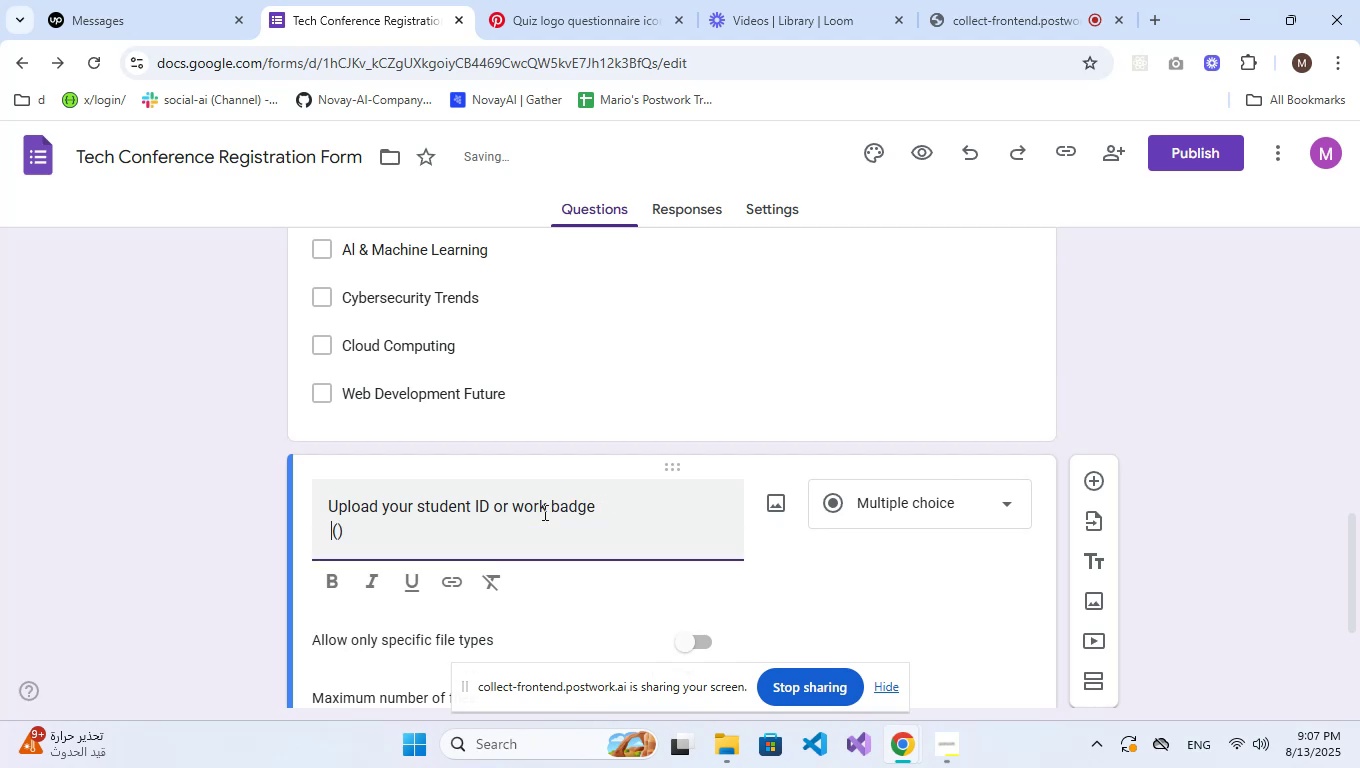 
key(ArrowRight)
 